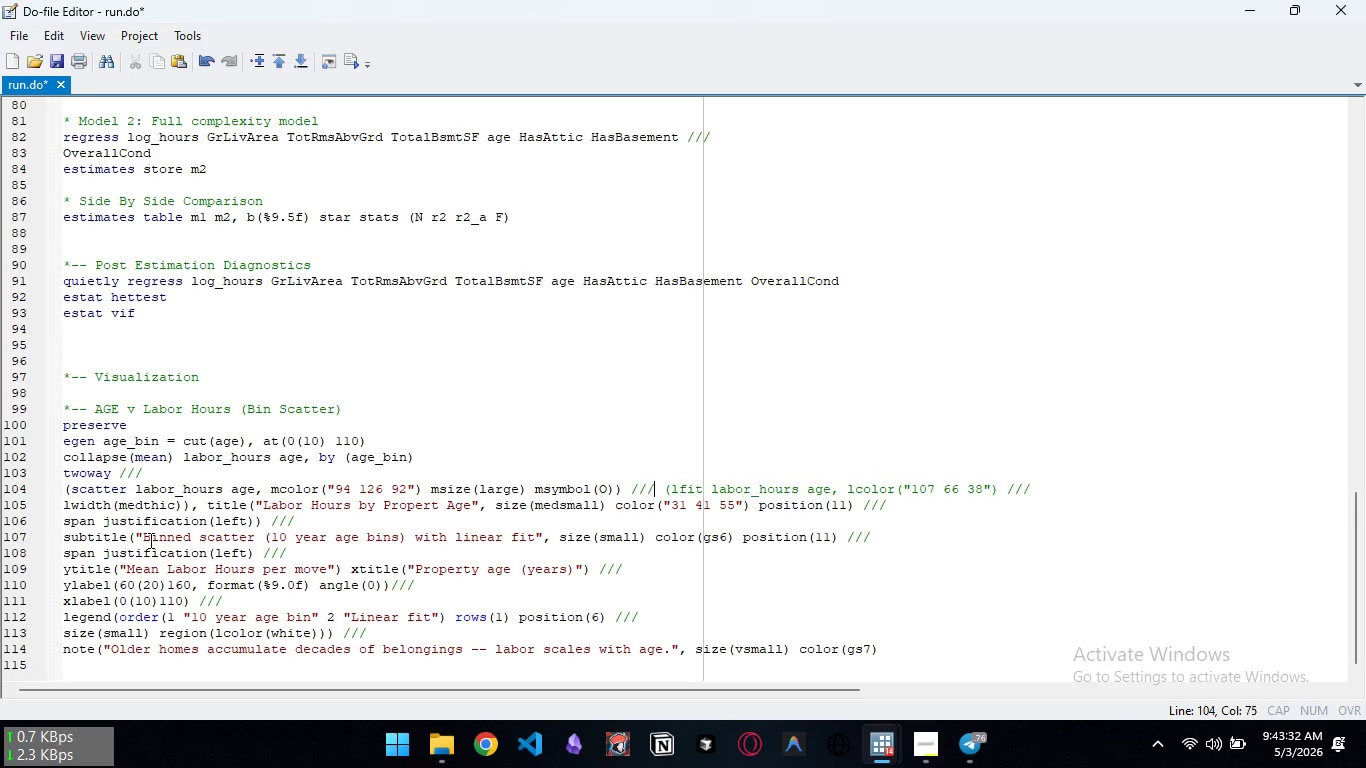 
key(Slash)
 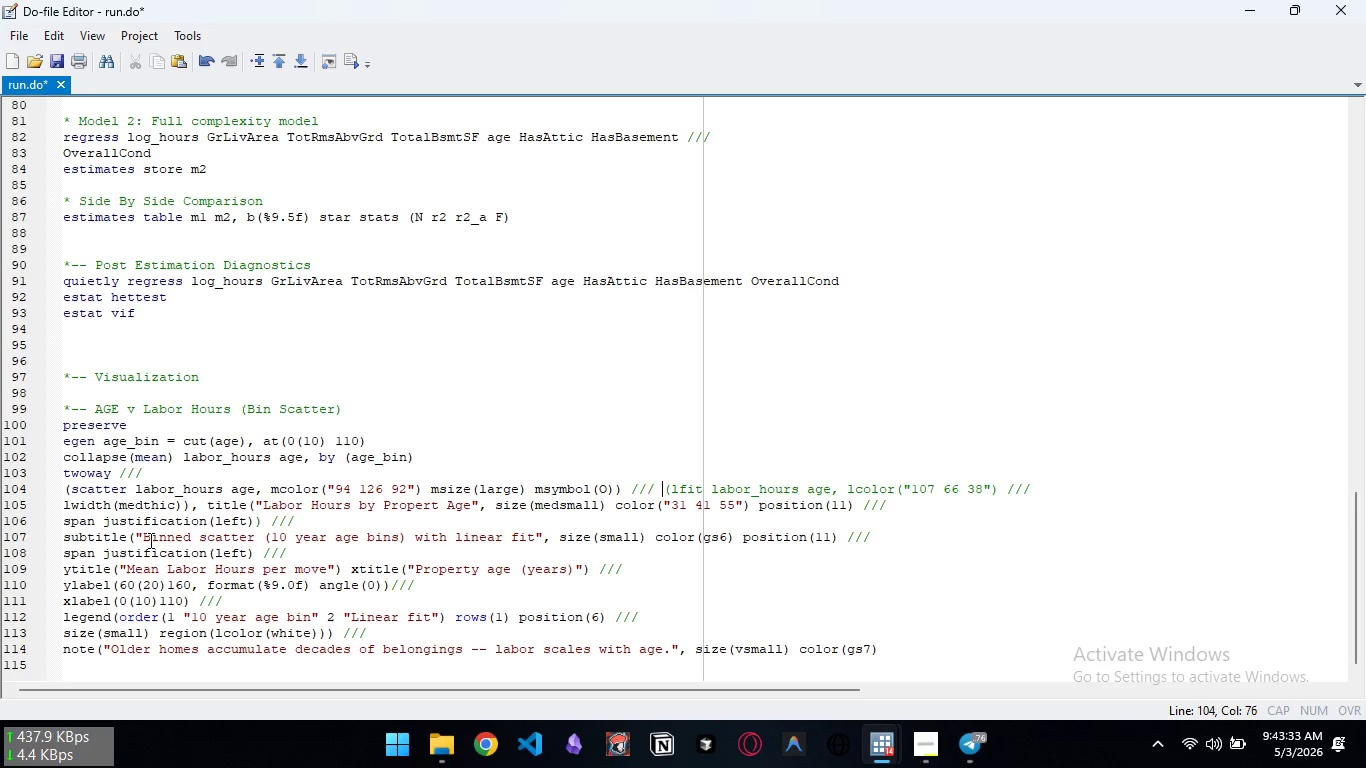 
key(ArrowRight)
 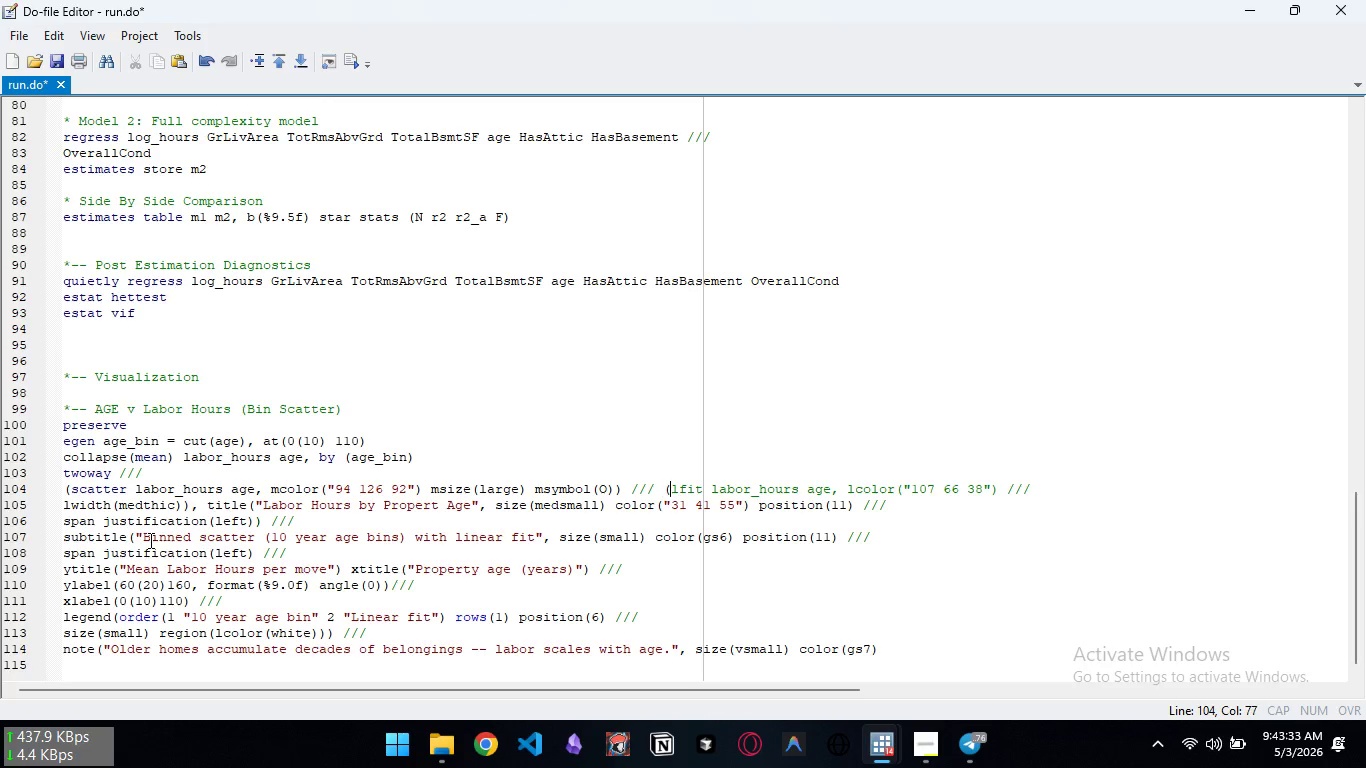 
key(ArrowRight)
 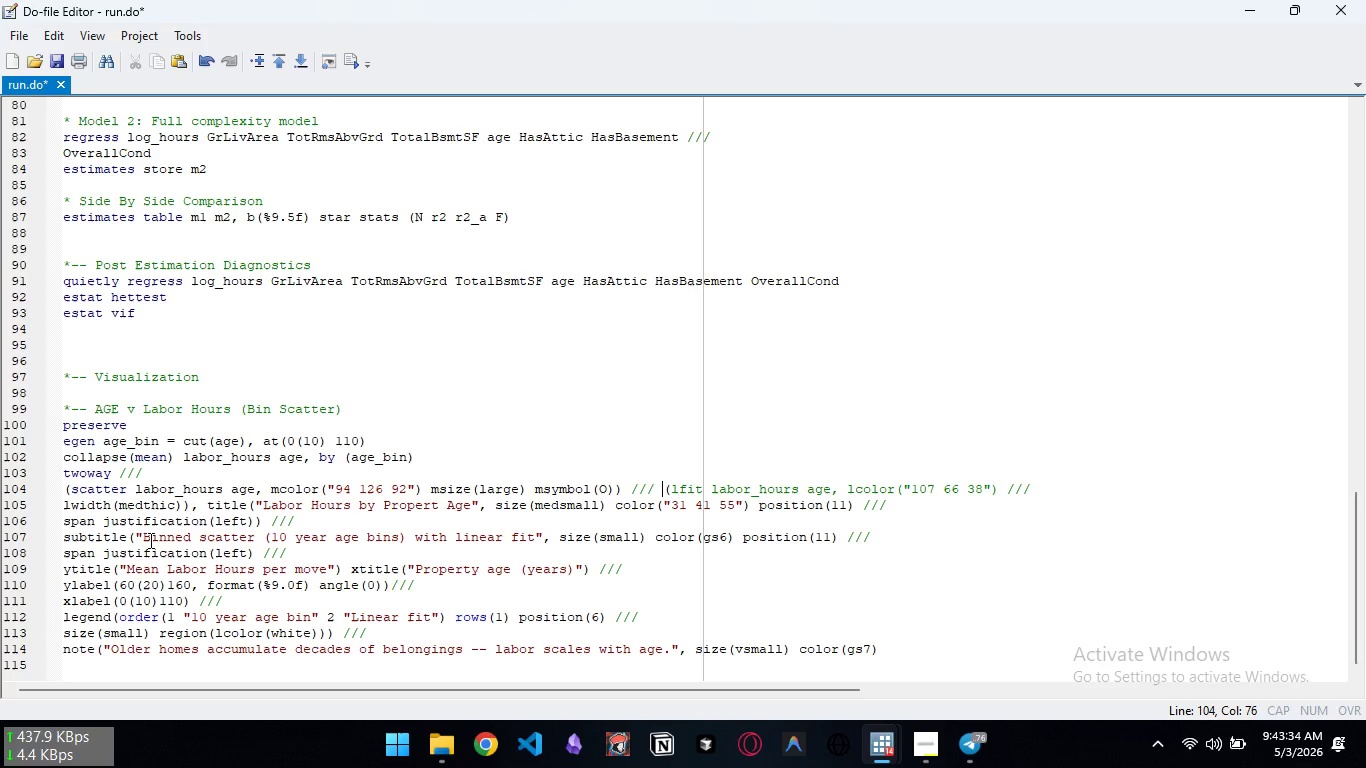 
key(ArrowLeft)
 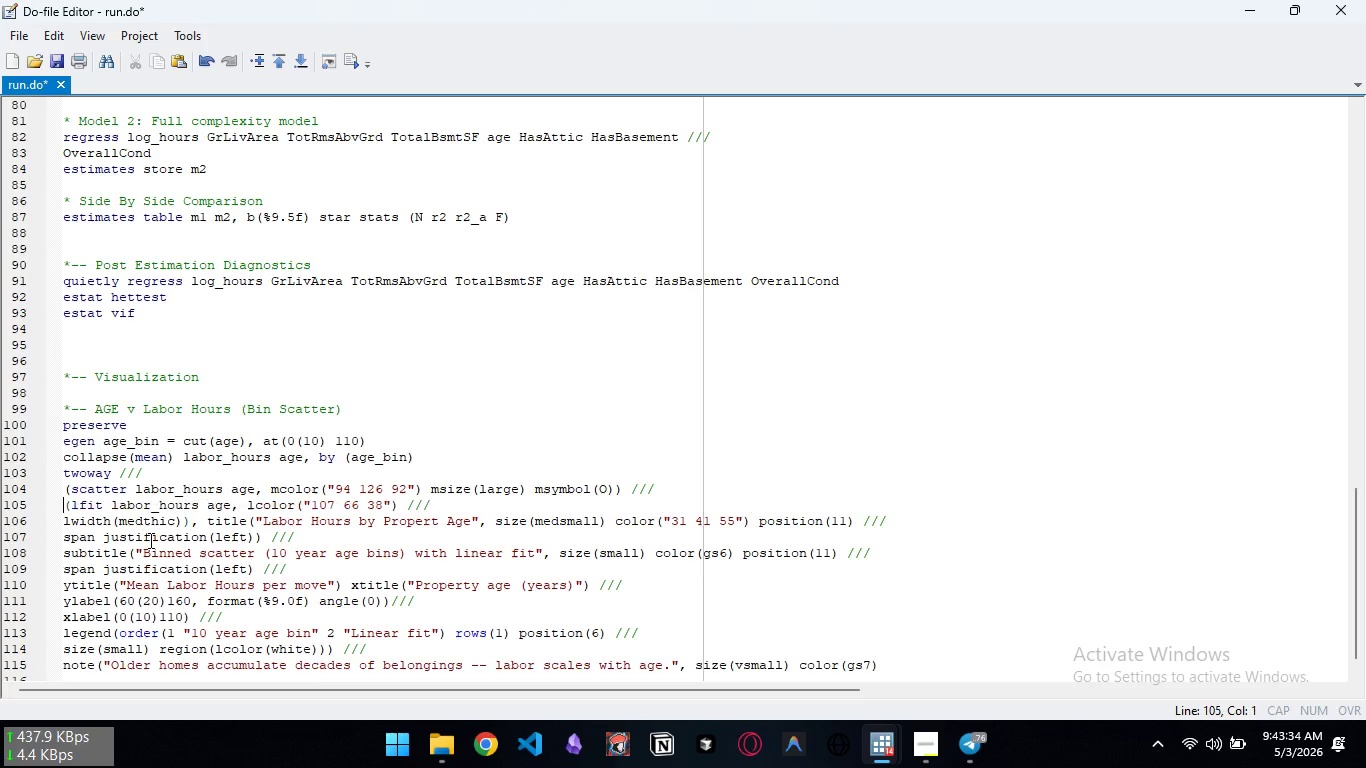 
key(Enter)
 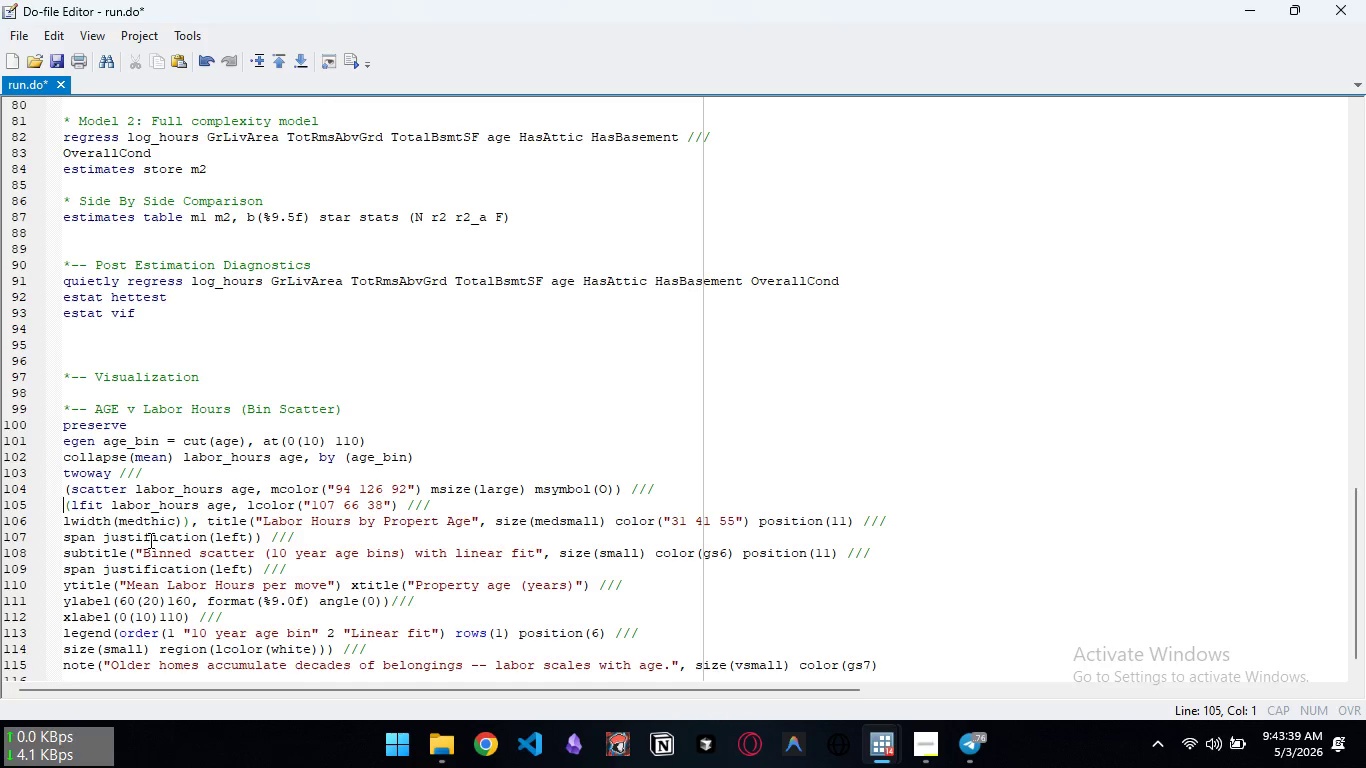 
wait(6.83)
 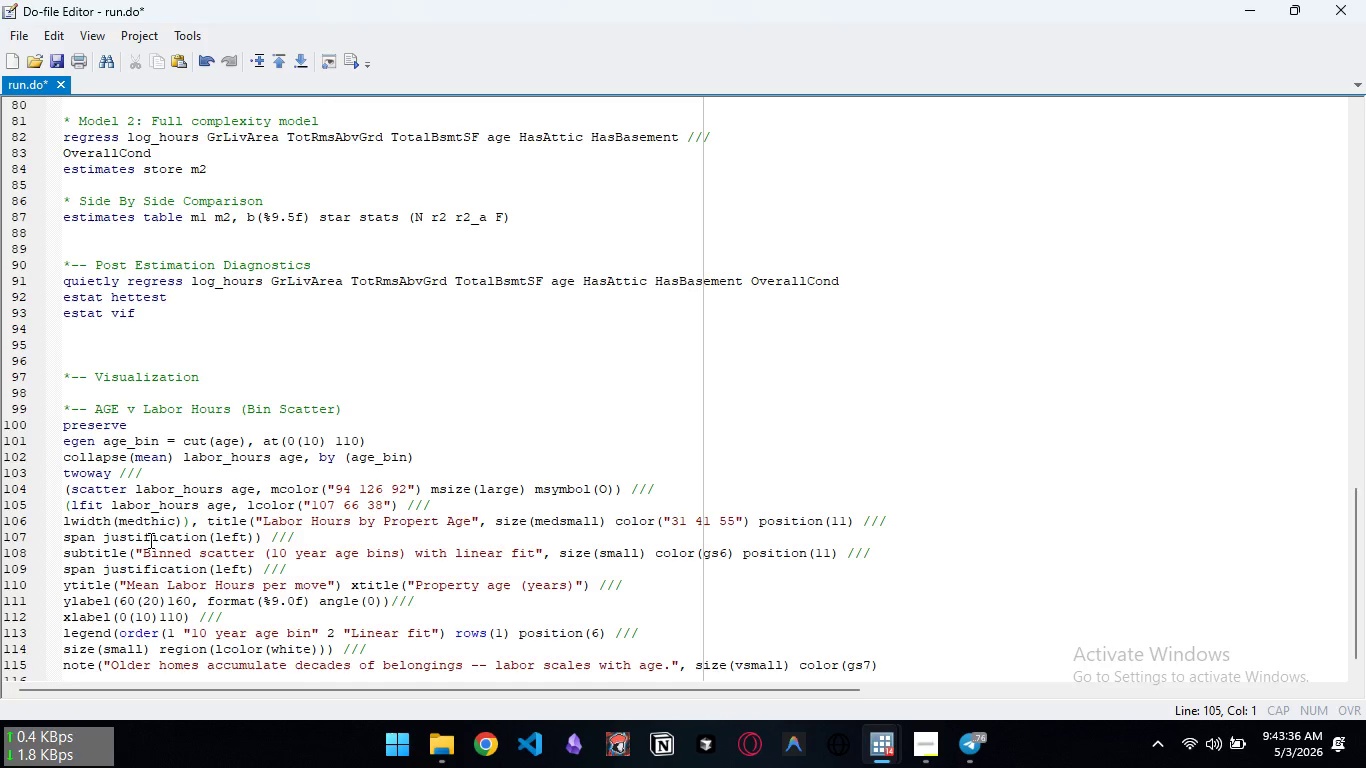 
hold_key(key=ArrowRight, duration=1.52)
 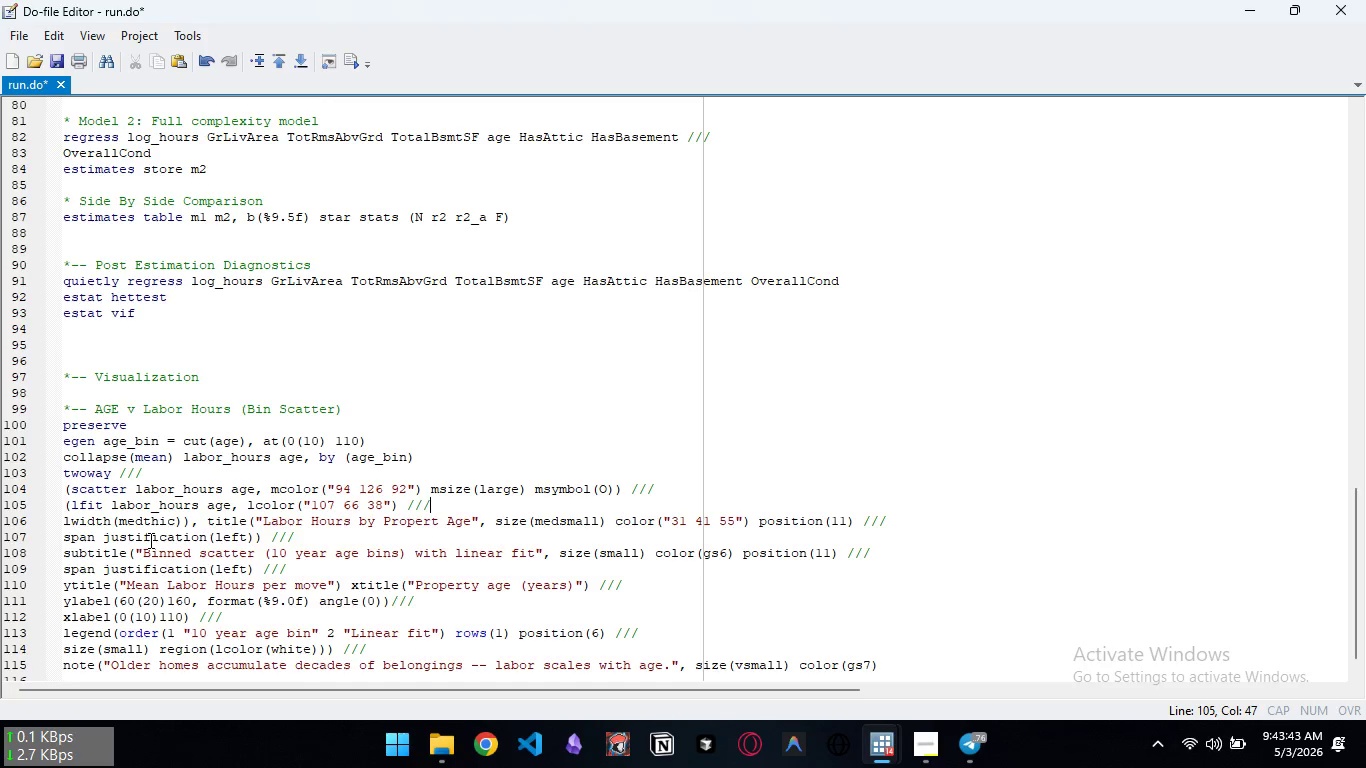 
hold_key(key=ArrowRight, duration=0.36)
 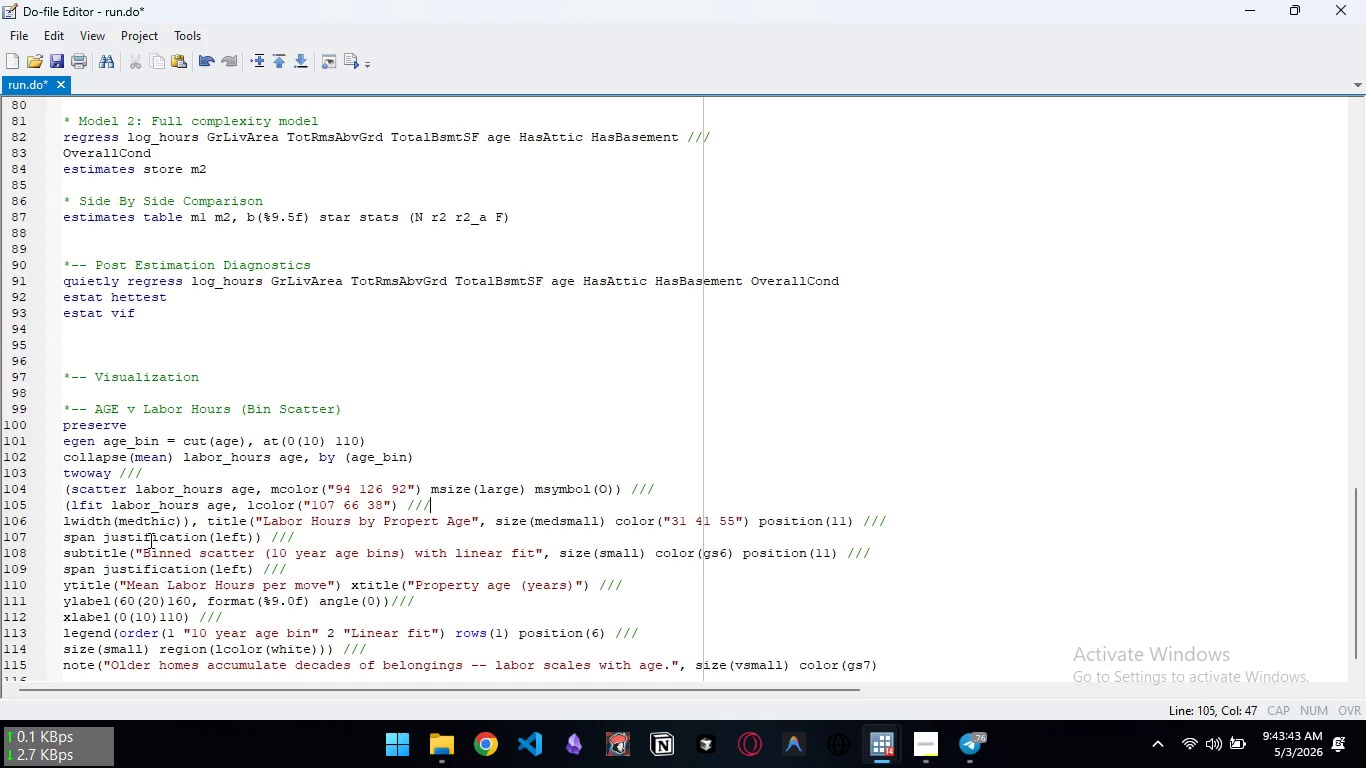 
key(ArrowRight)
 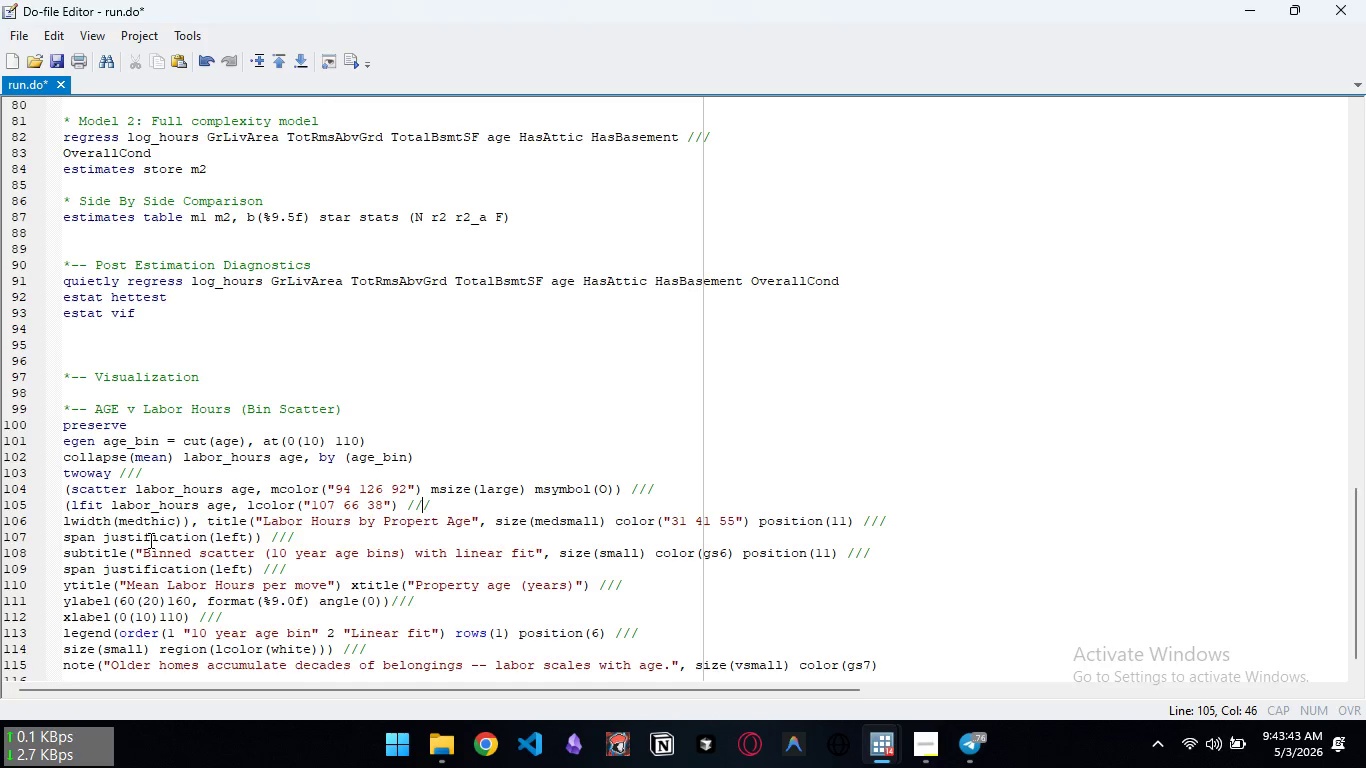 
key(ArrowLeft)
 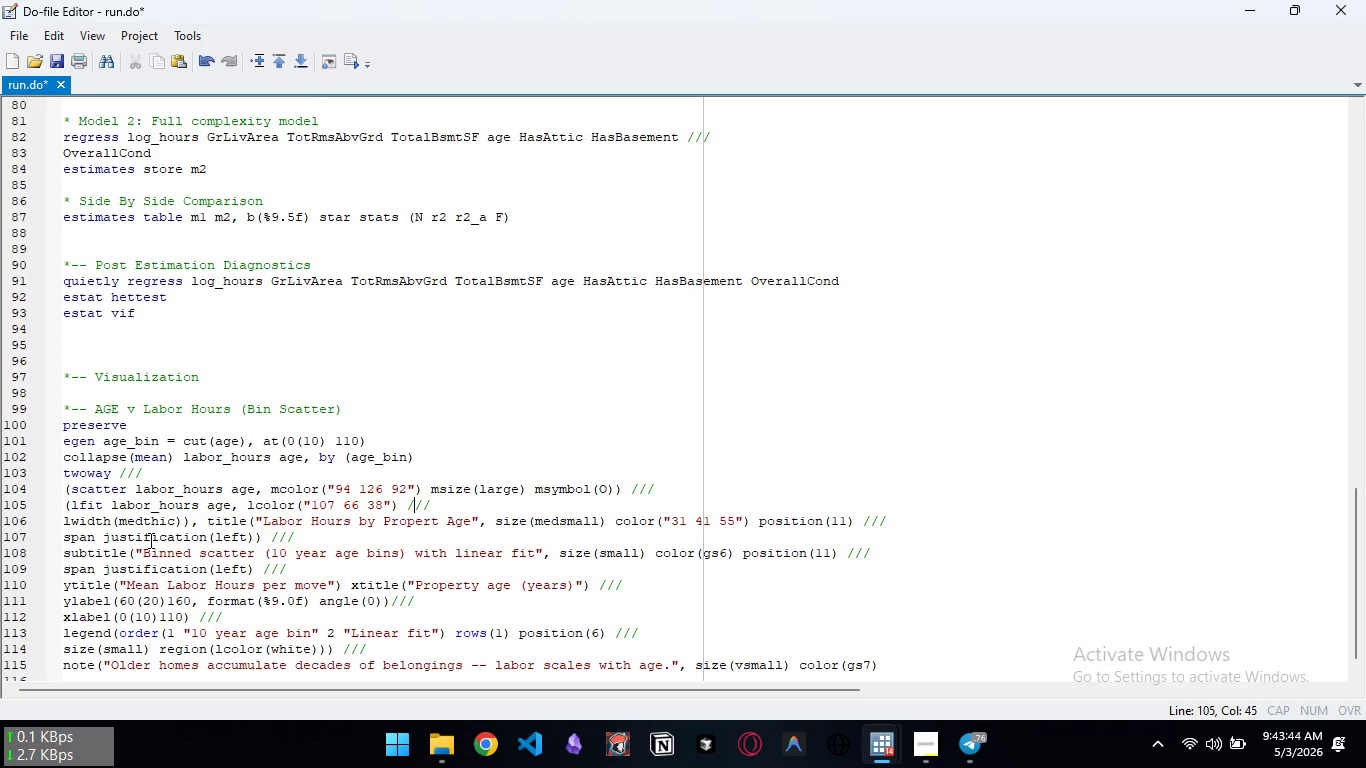 
key(ArrowLeft)
 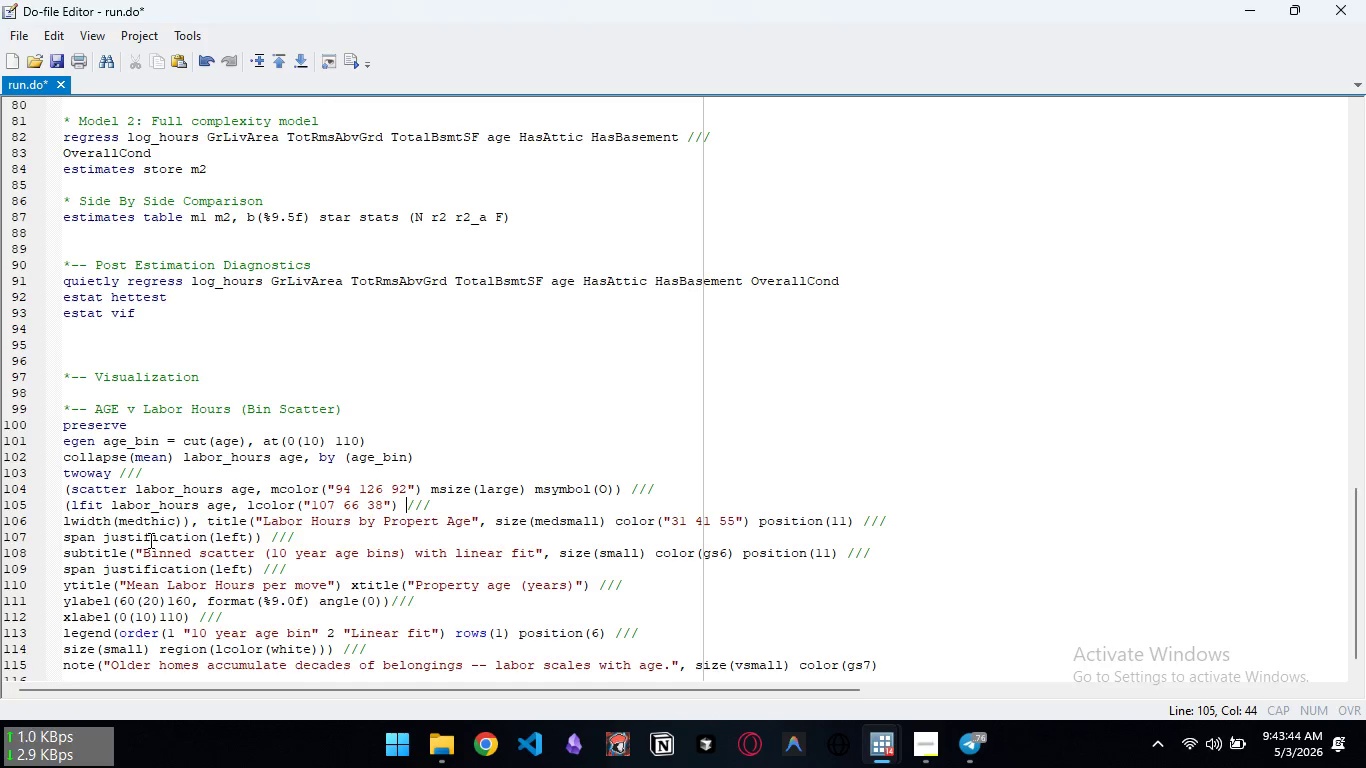 
key(ArrowLeft)
 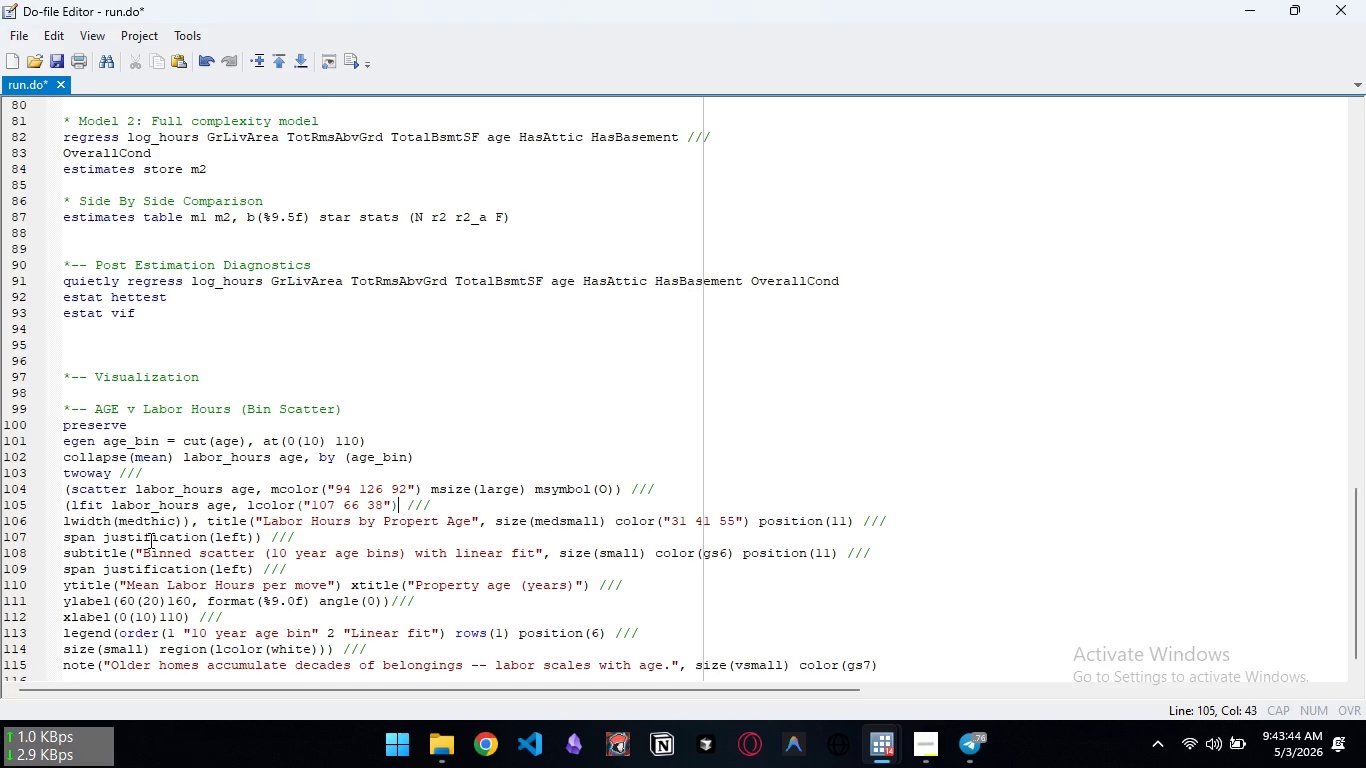 
key(ArrowLeft)
 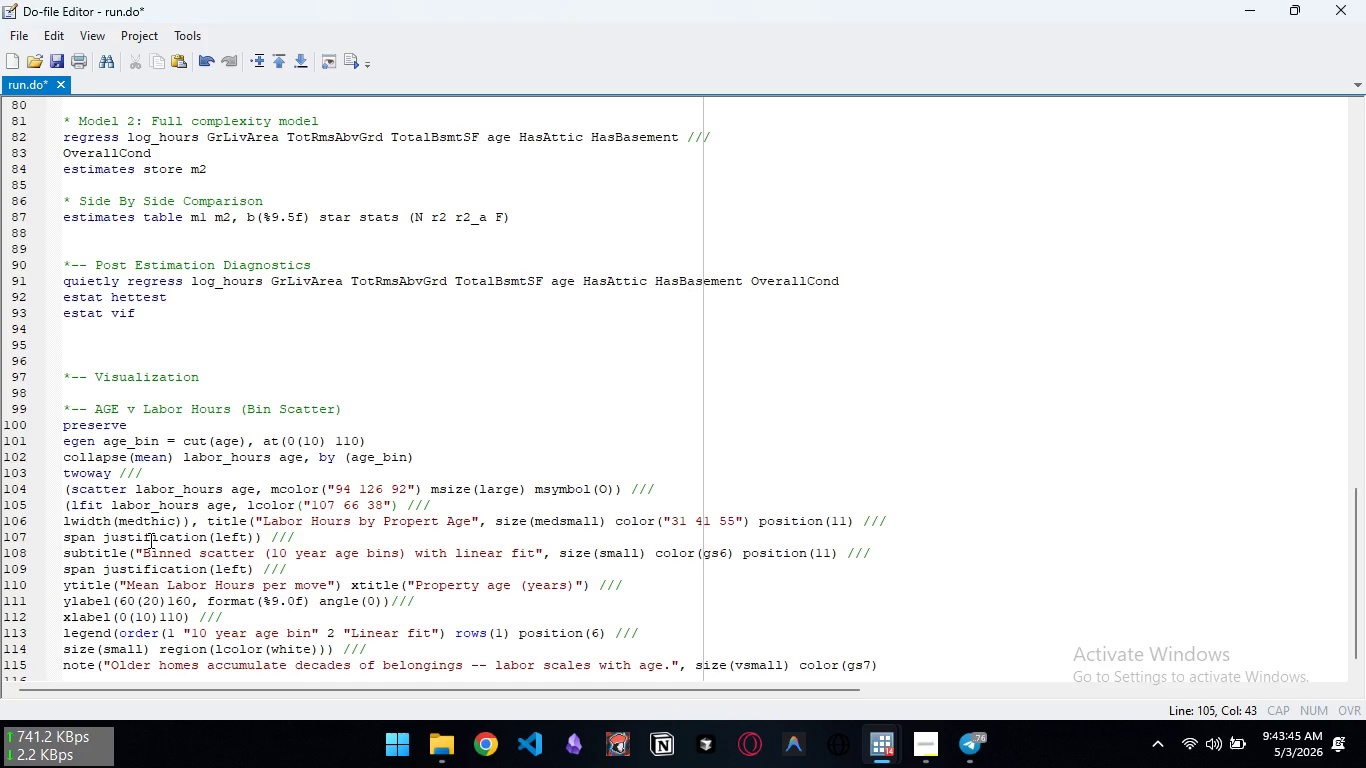 
key(ArrowLeft)
 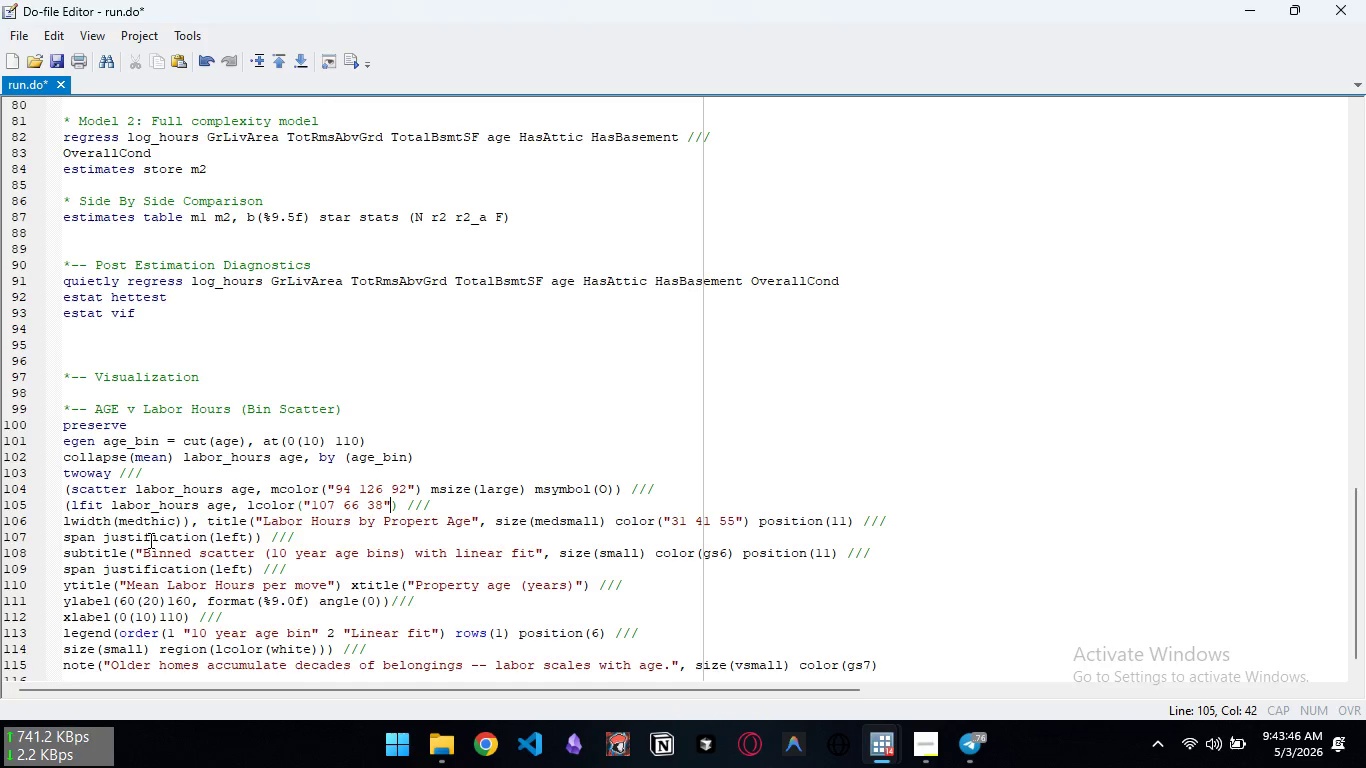 
hold_key(key=ShiftLeft, duration=0.59)
 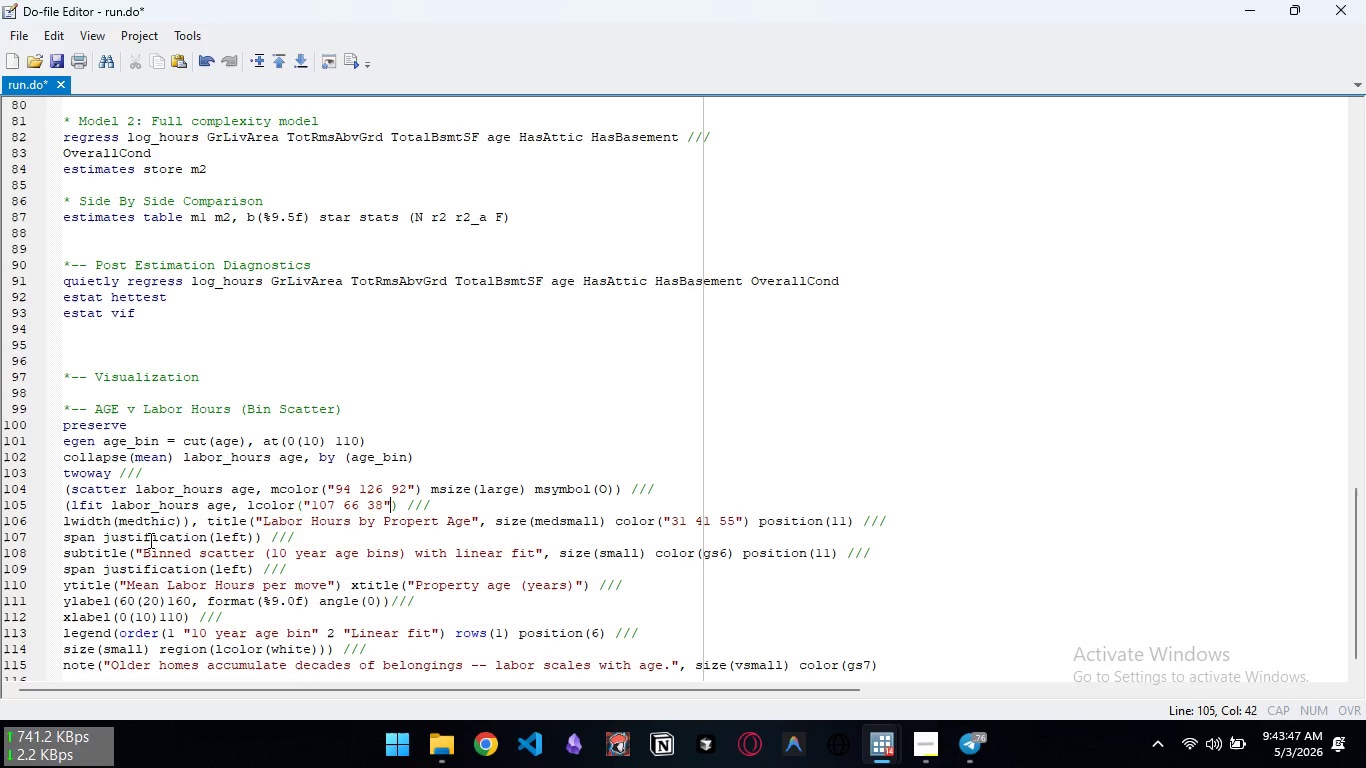 
key(ArrowRight)
 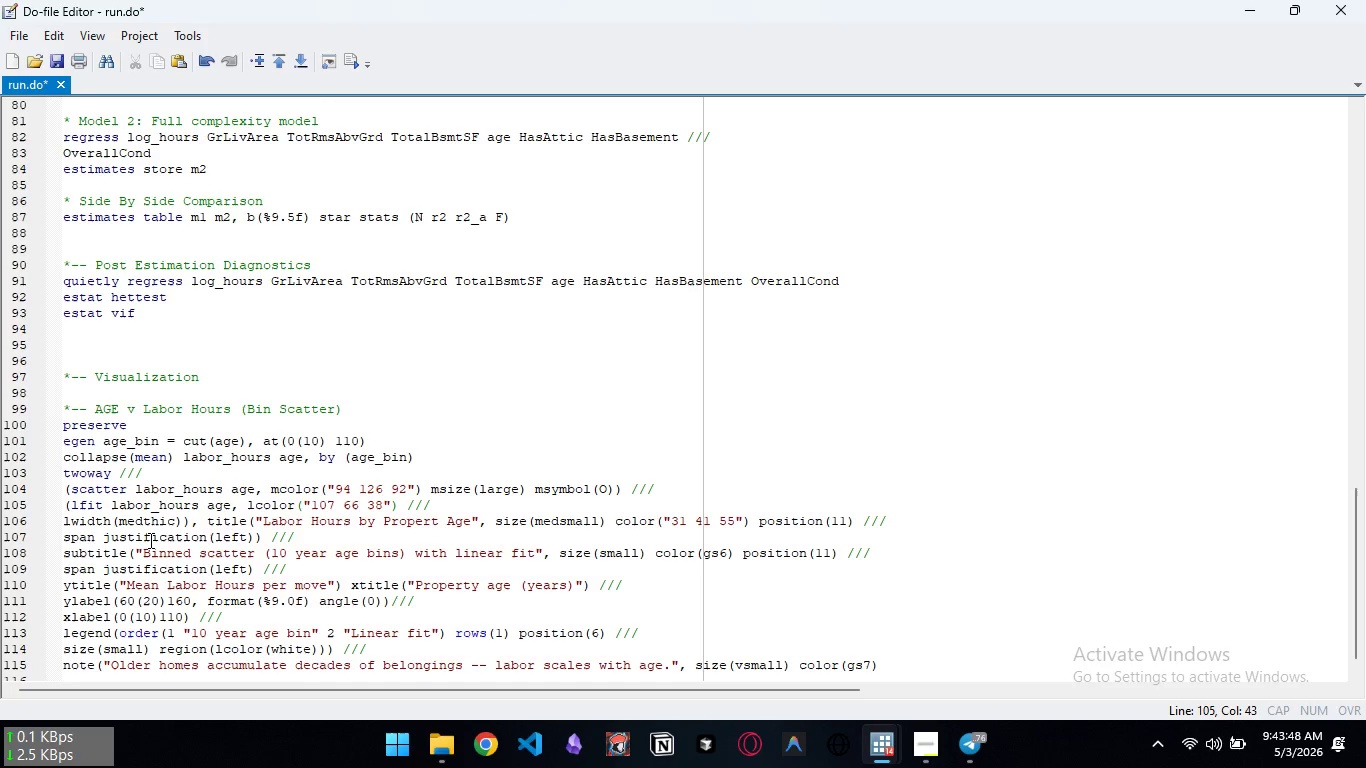 
key(Shift+0)
 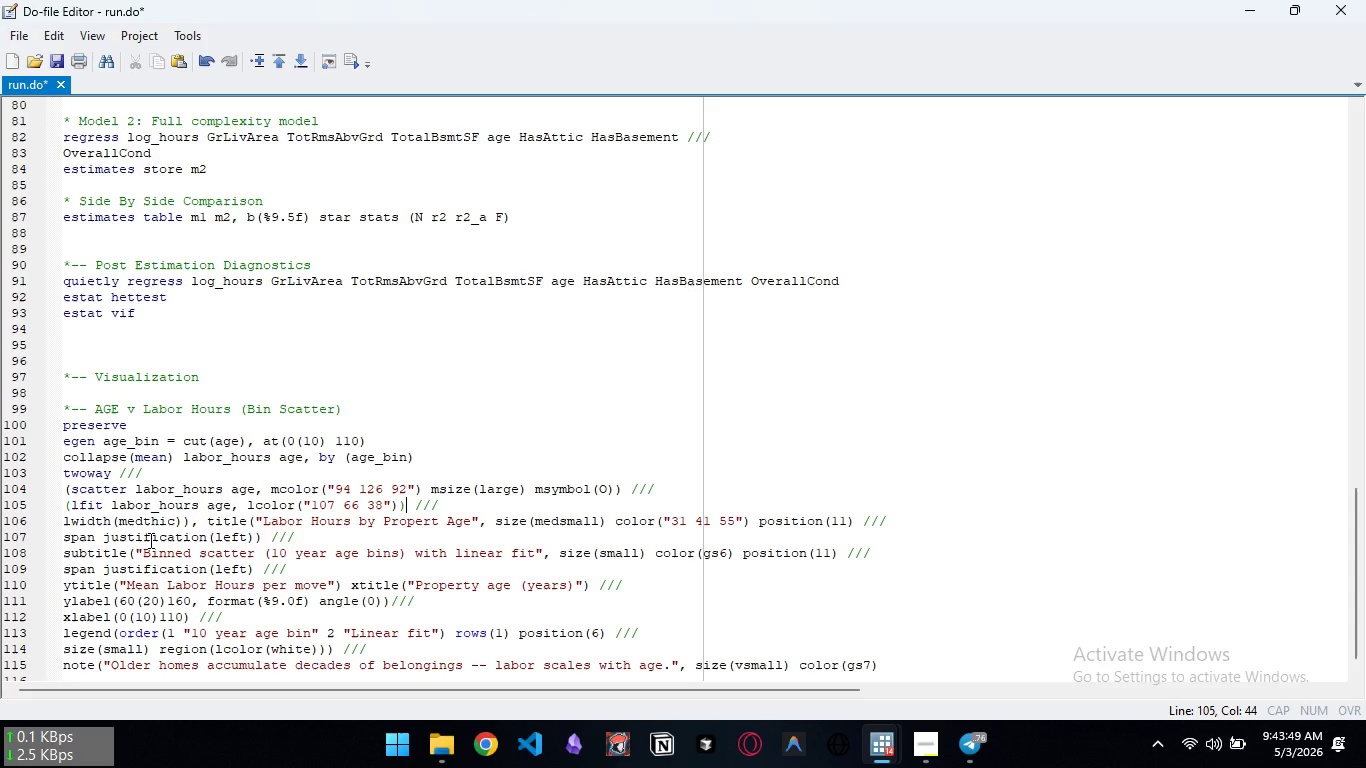 
key(Control+ControlLeft)
 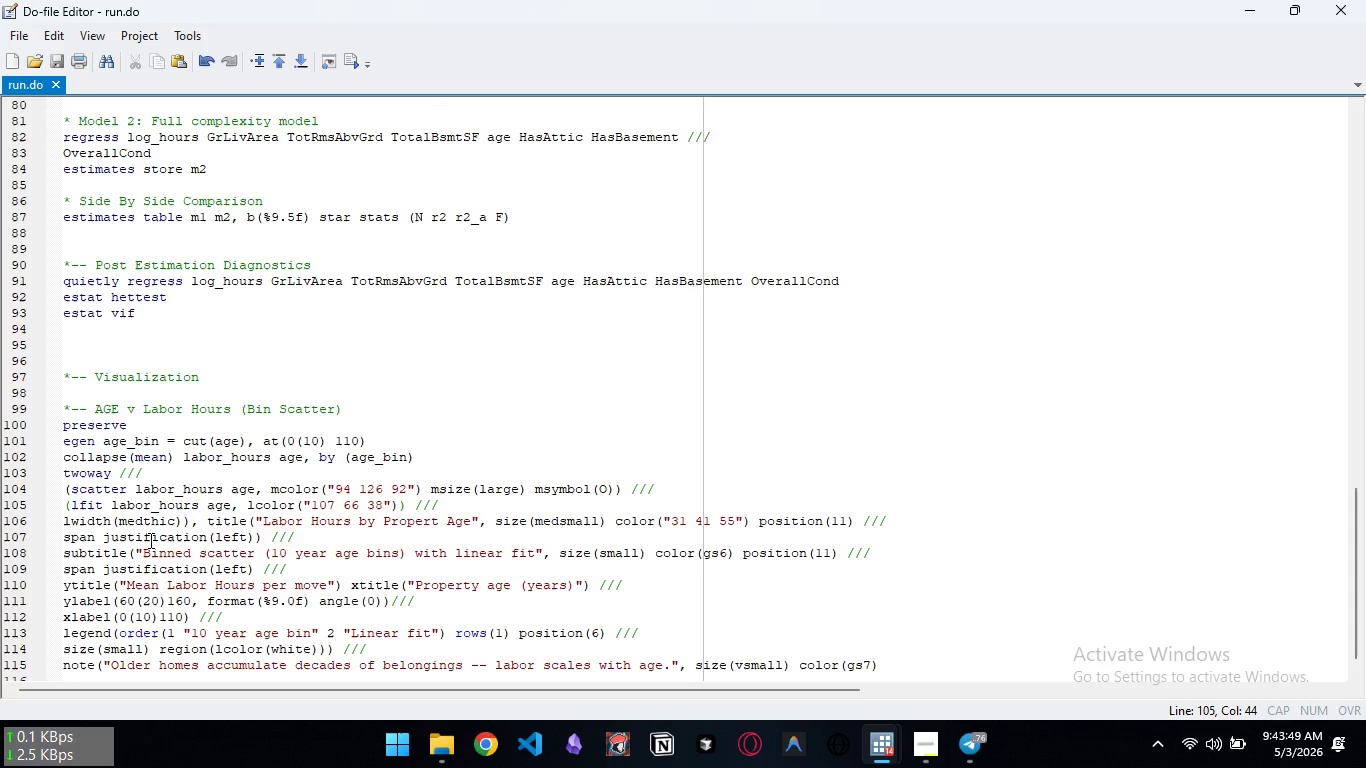 
key(Control+S)
 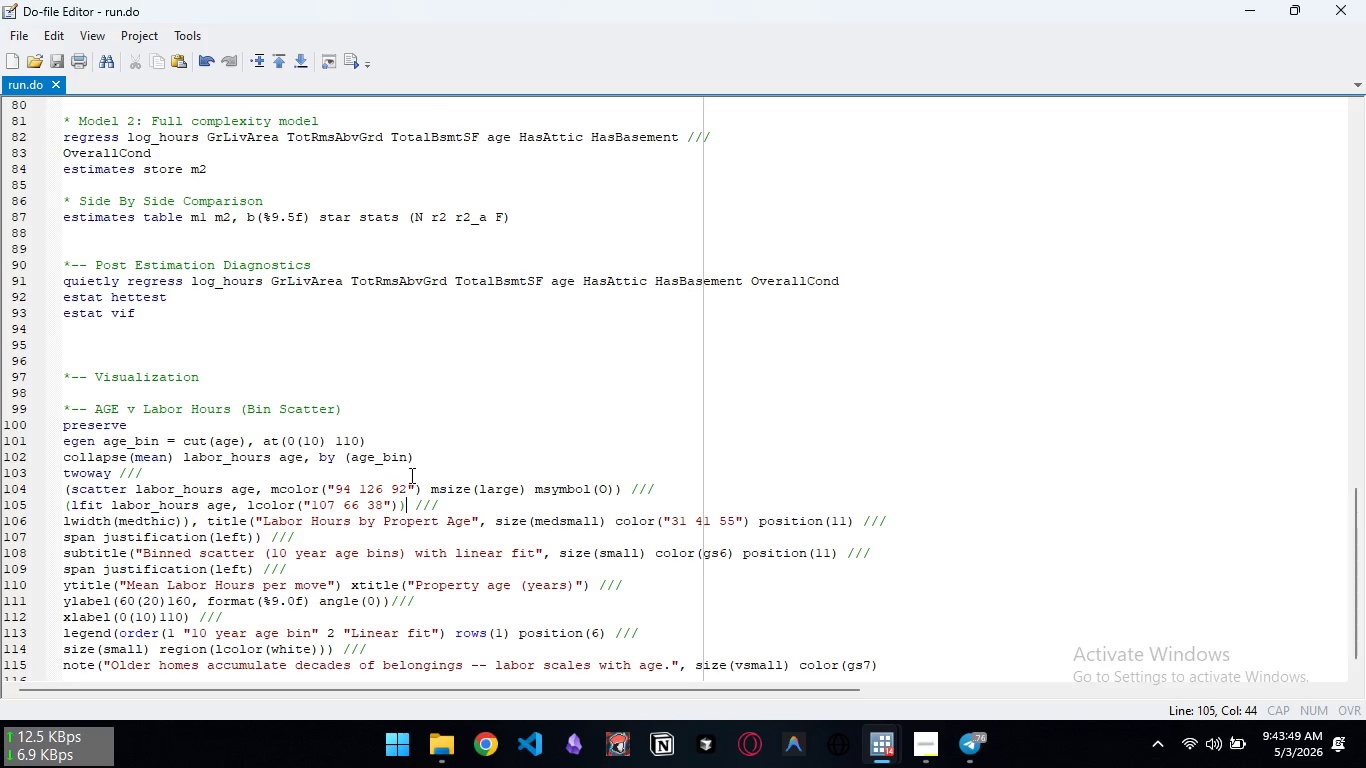 
key(Control+ControlLeft)
 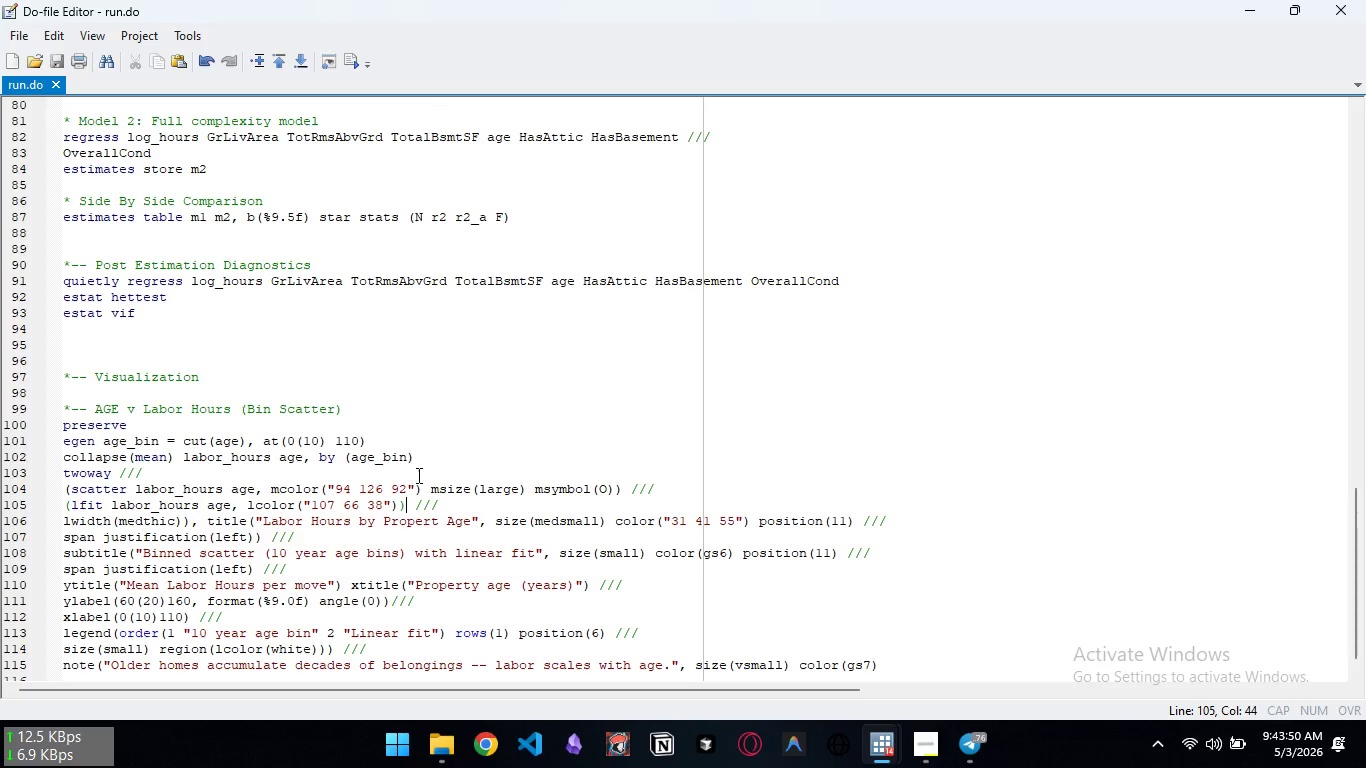 
key(Control+D)
 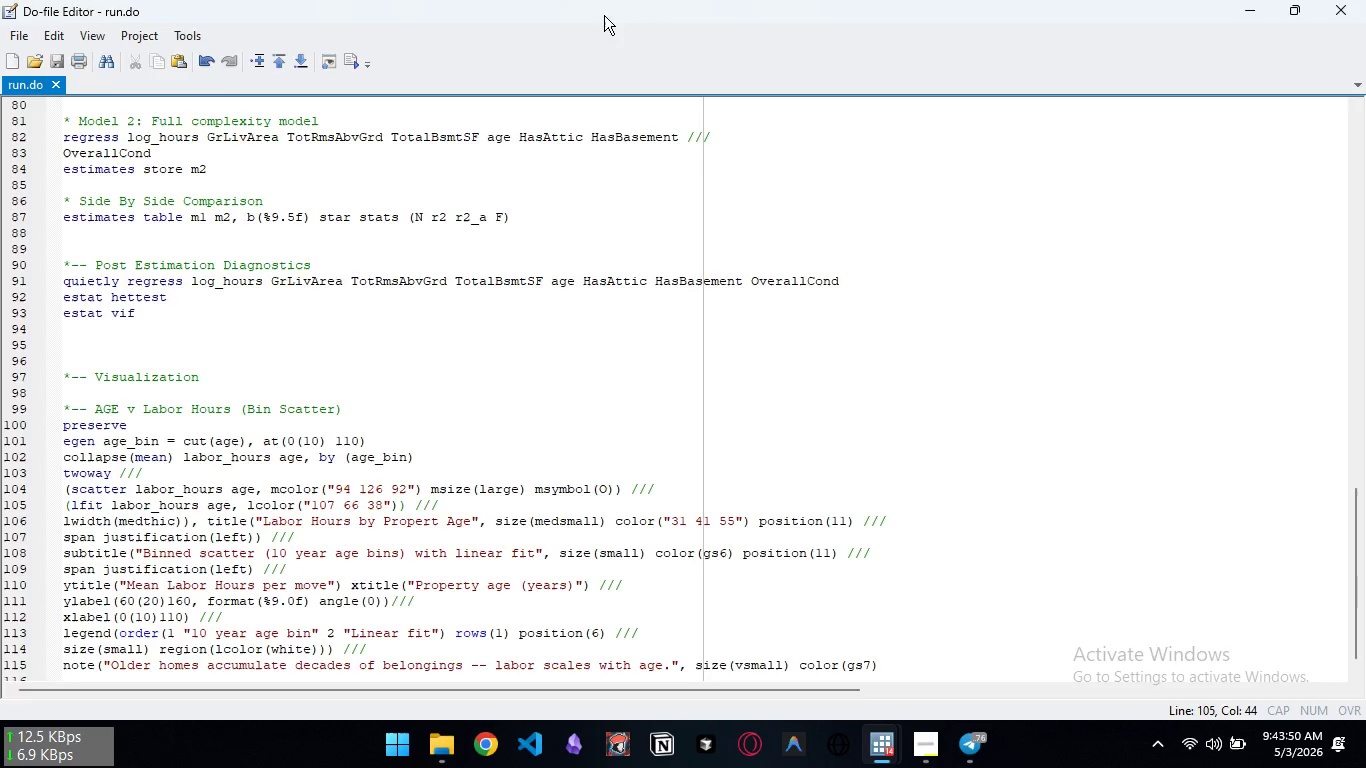 
left_click_drag(start_coordinate=[604, 15], to_coordinate=[913, 142])
 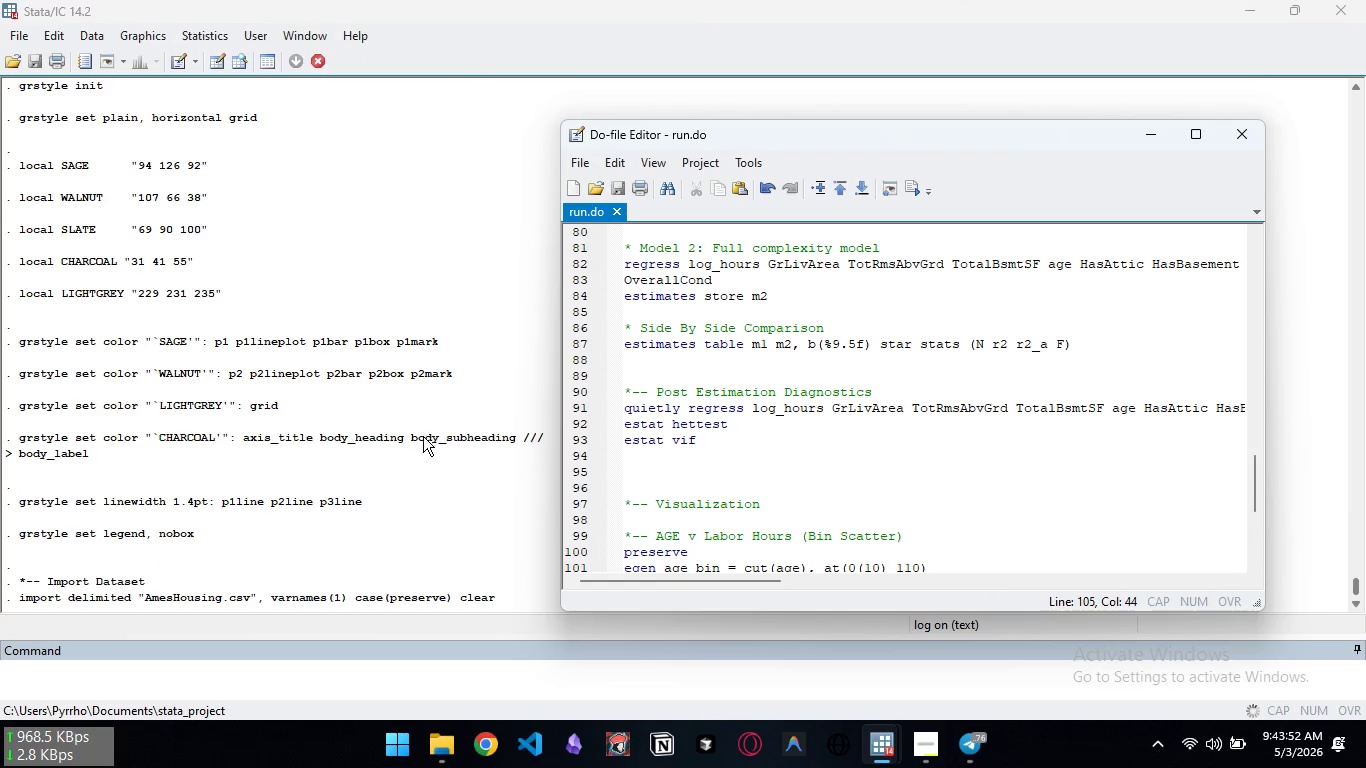 
scroll: coordinate [423, 436], scroll_direction: down, amount: 12.0
 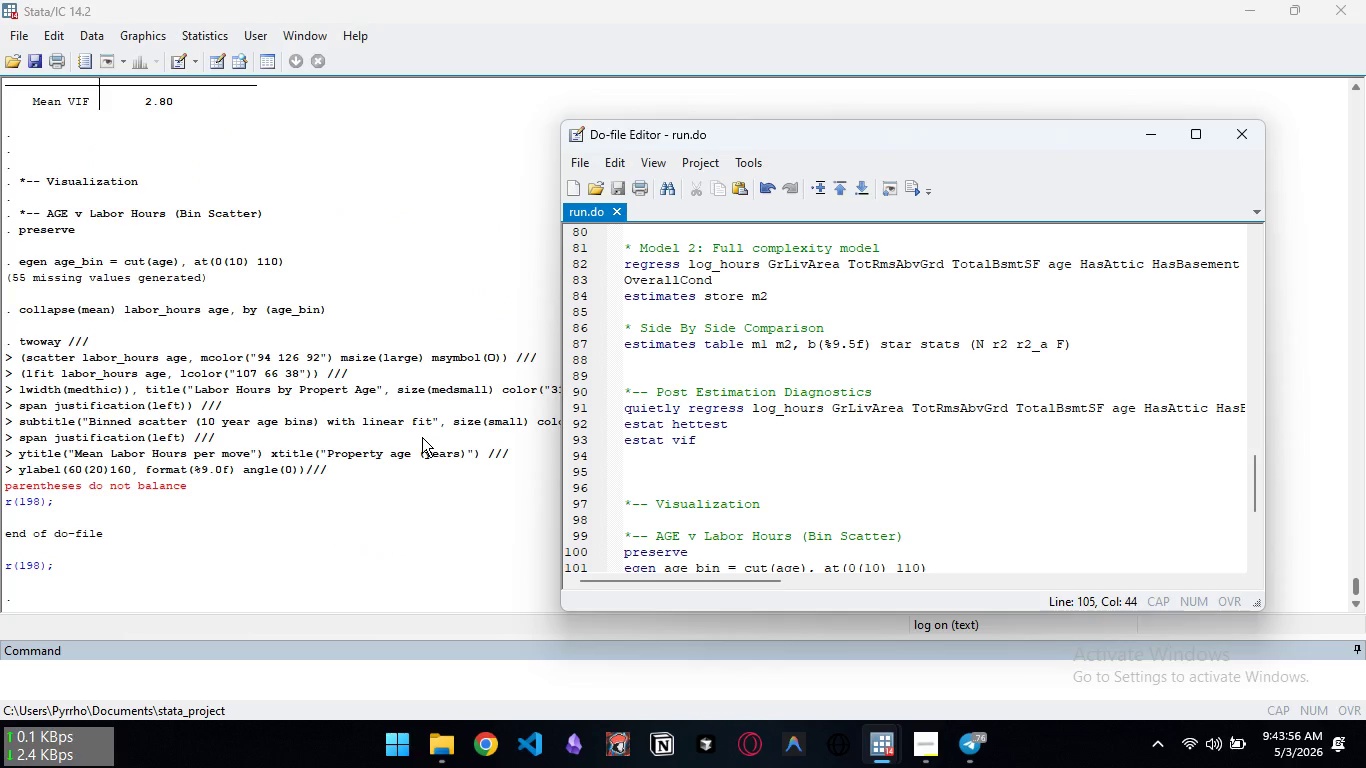 
left_click([1174, 139])
 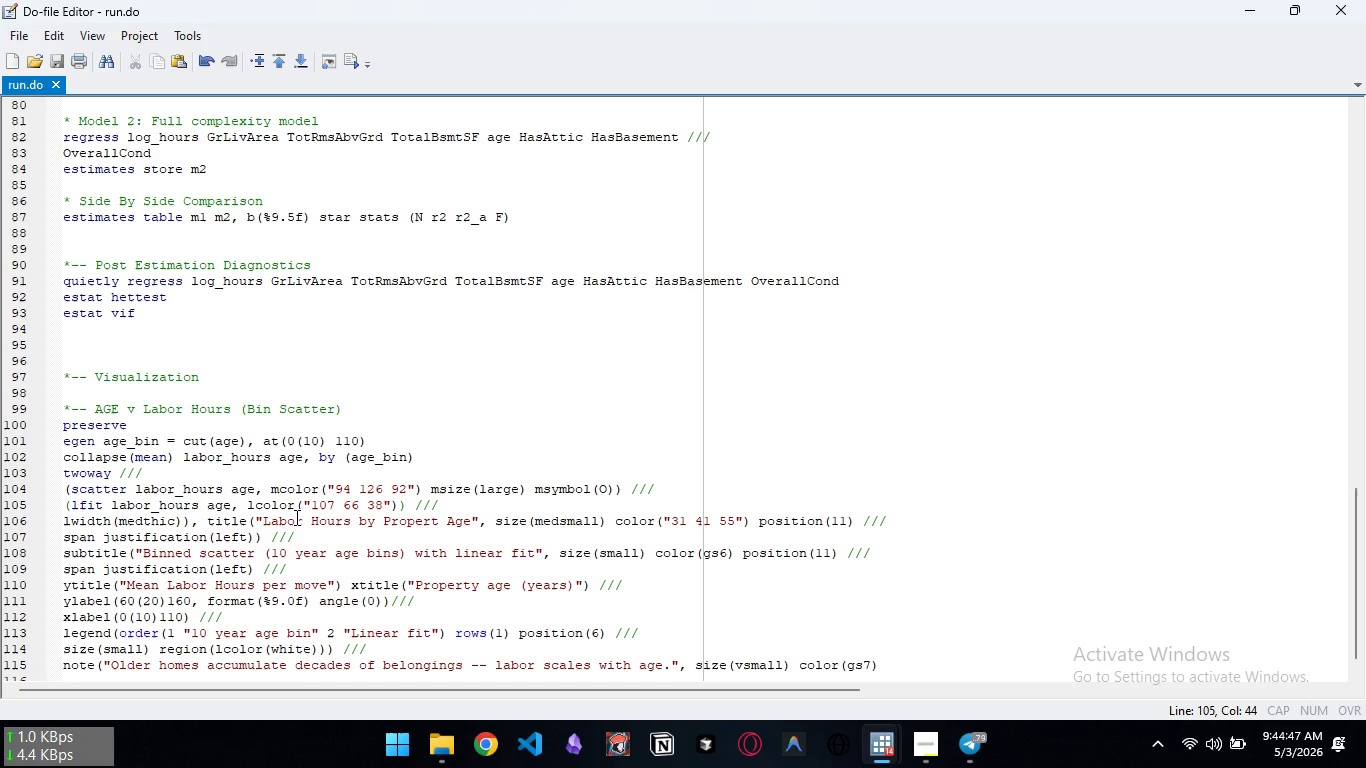 
wait(54.42)
 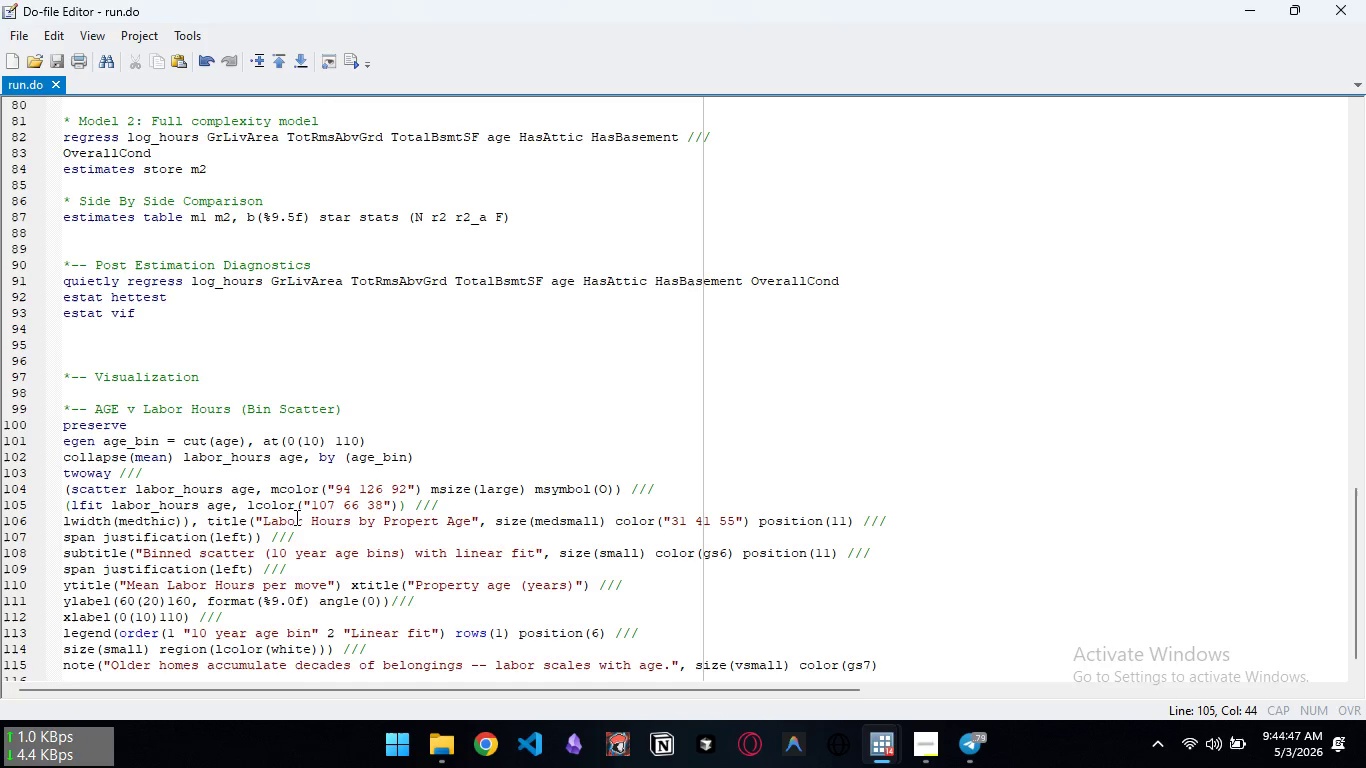 
left_click([189, 523])
 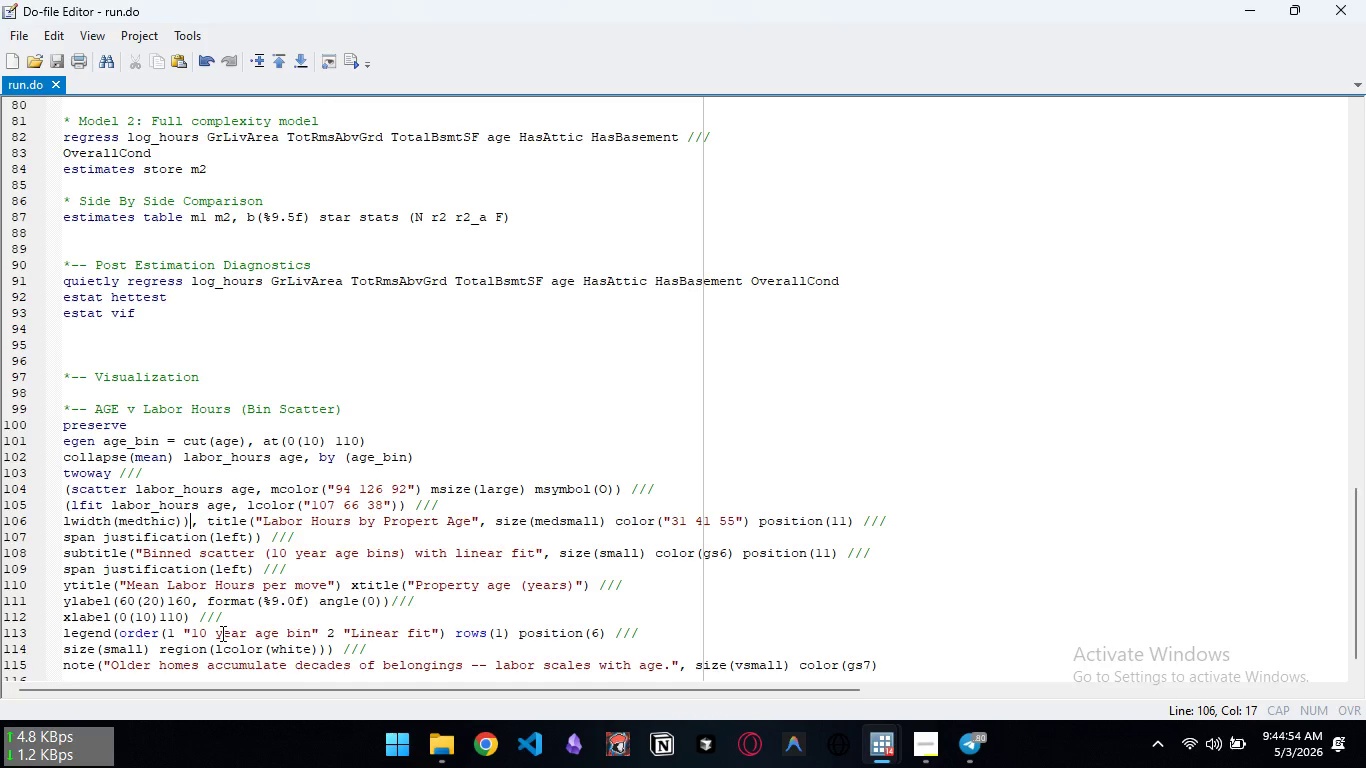 
key(ArrowUp)
 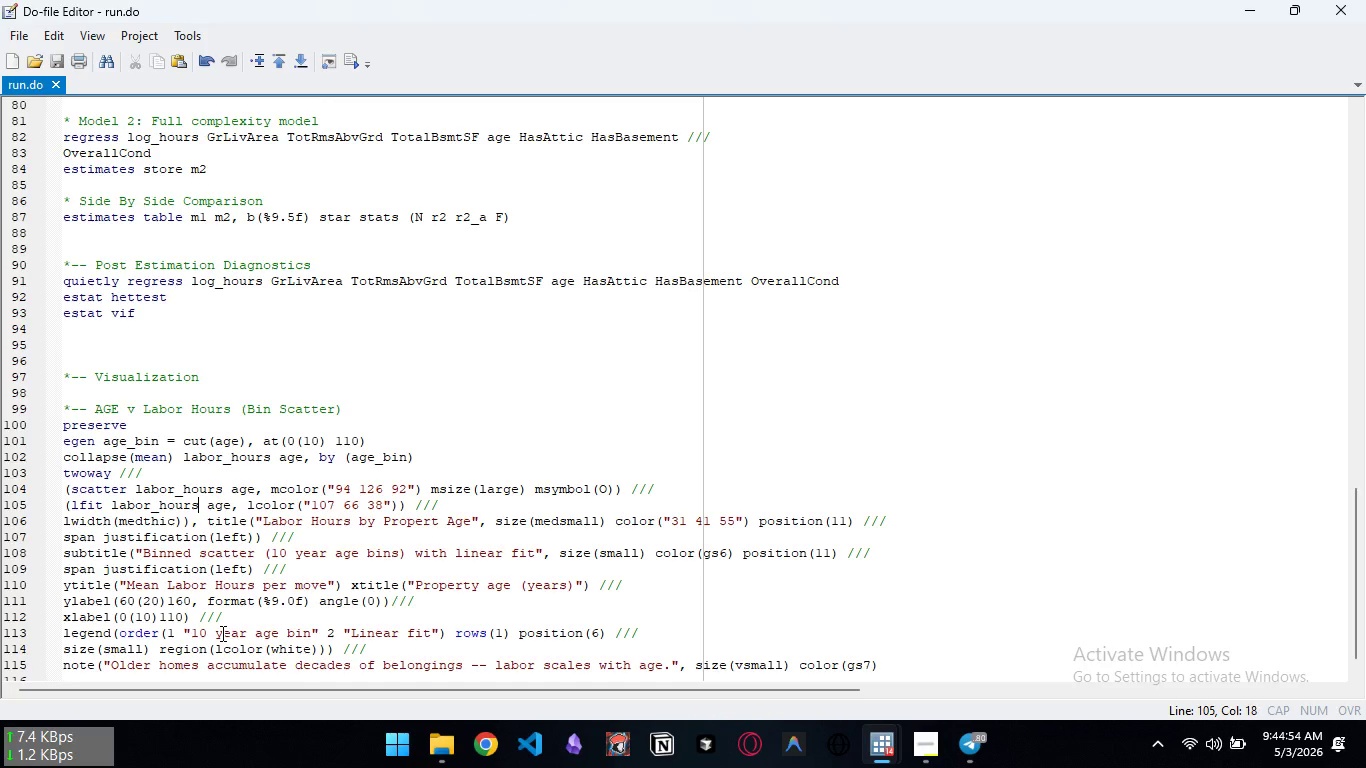 
key(ArrowRight)
 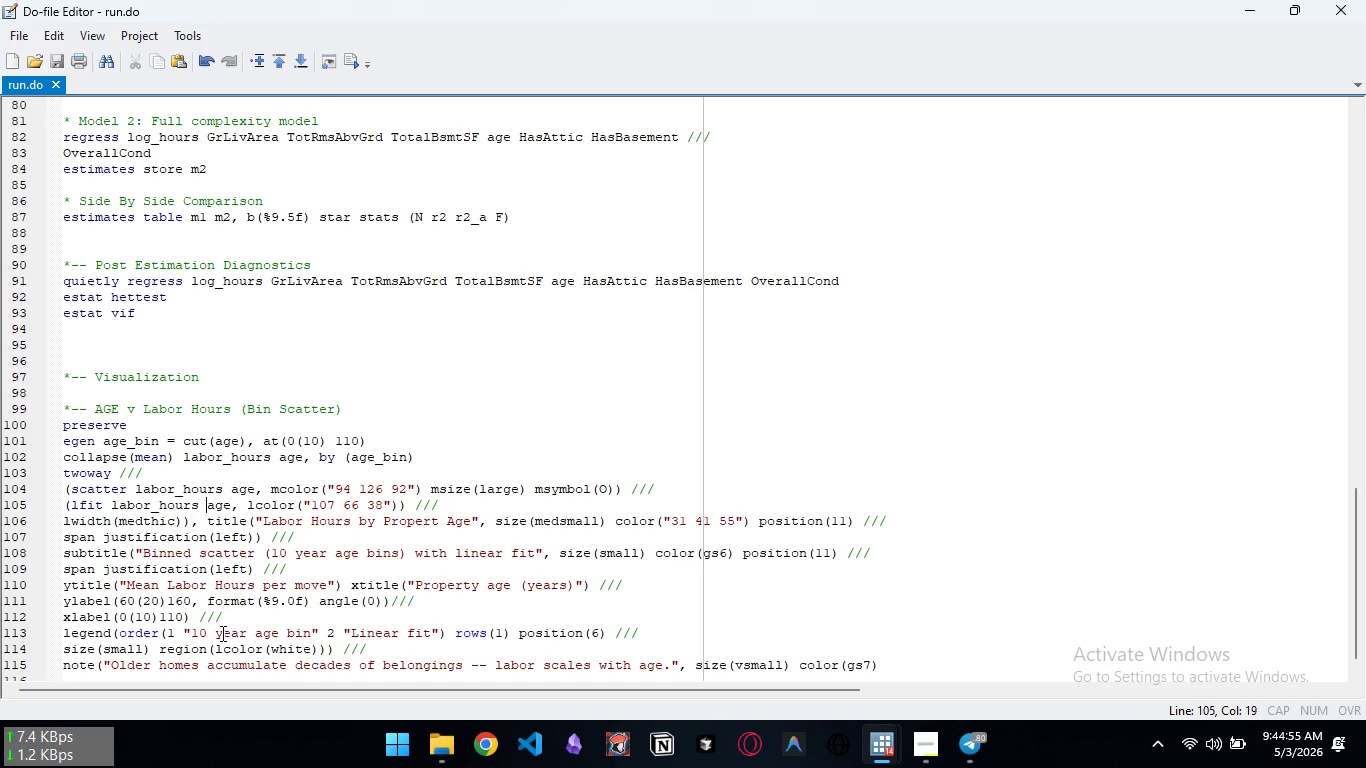 
key(Control+ArrowRight)
 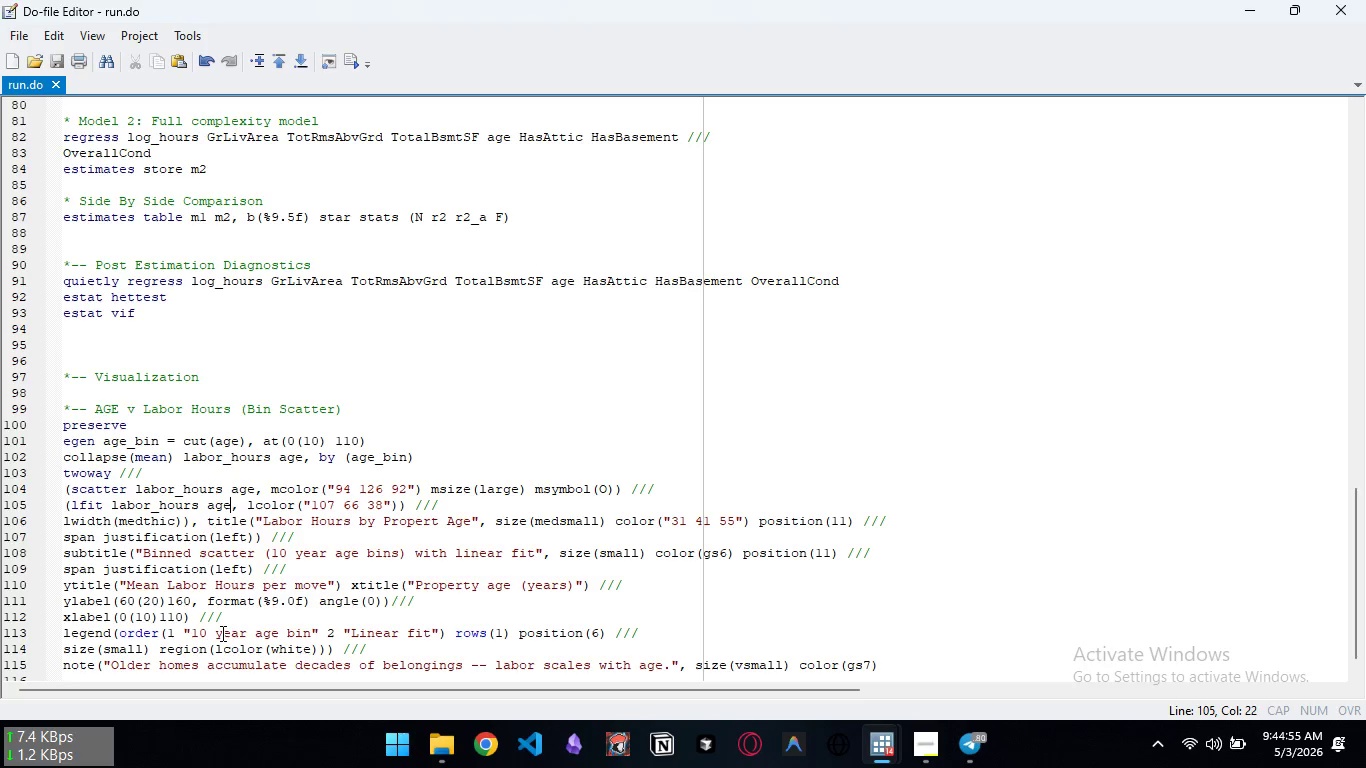 
key(Control+ArrowRight)
 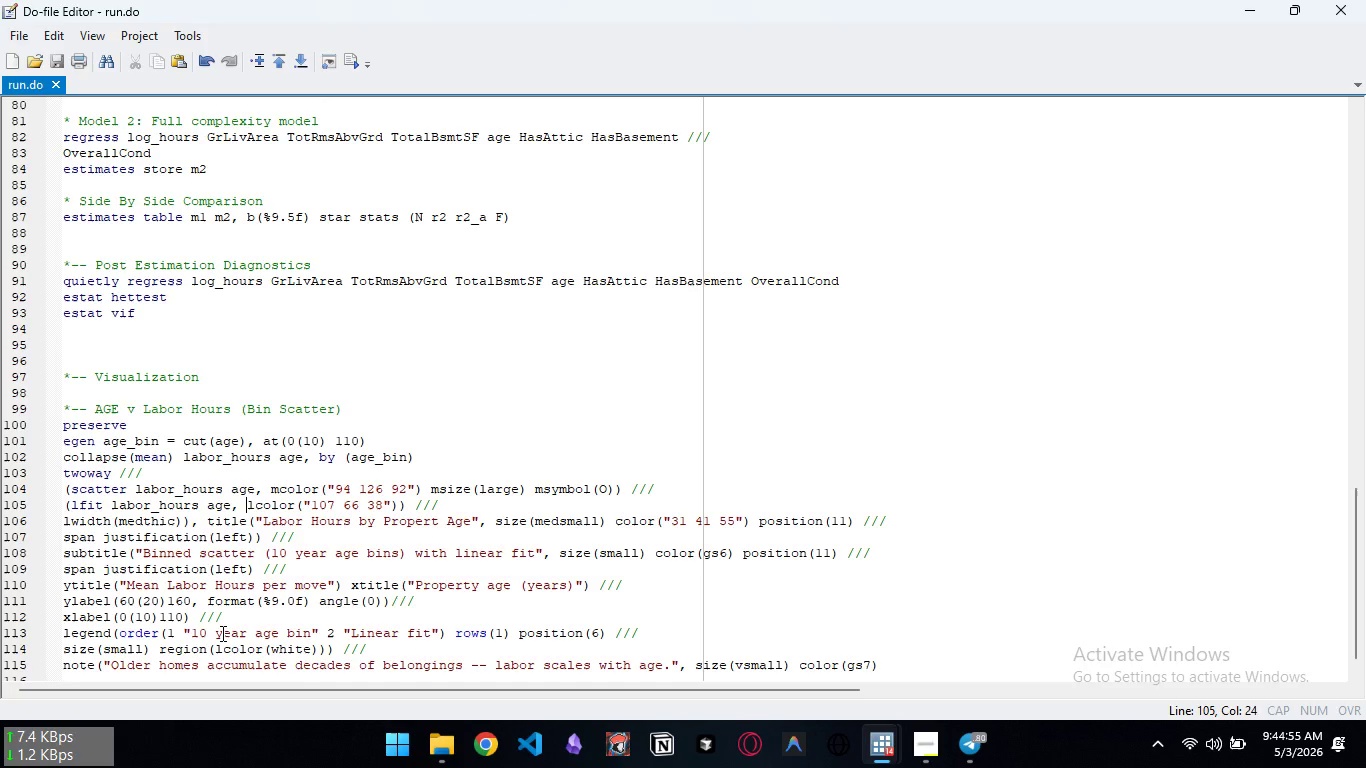 
key(Control+ArrowRight)
 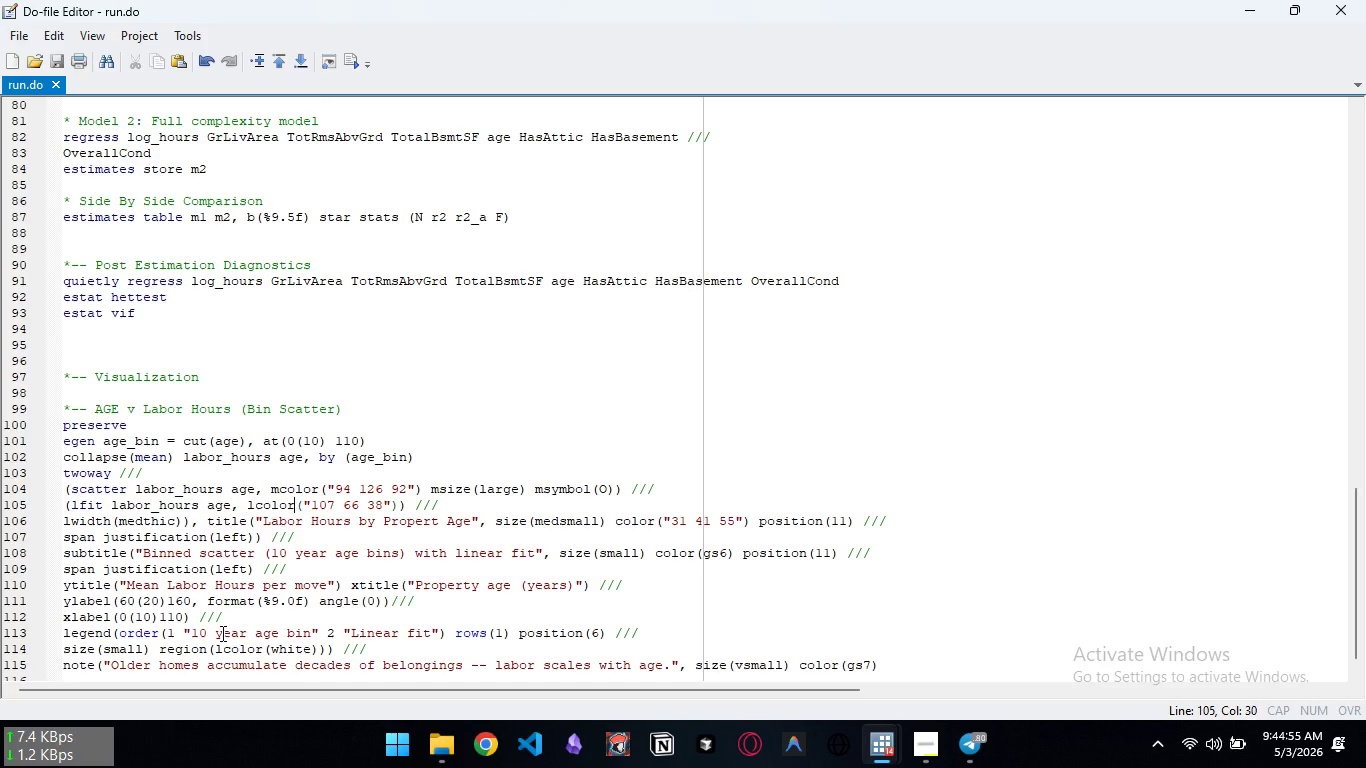 
key(Control+ArrowRight)
 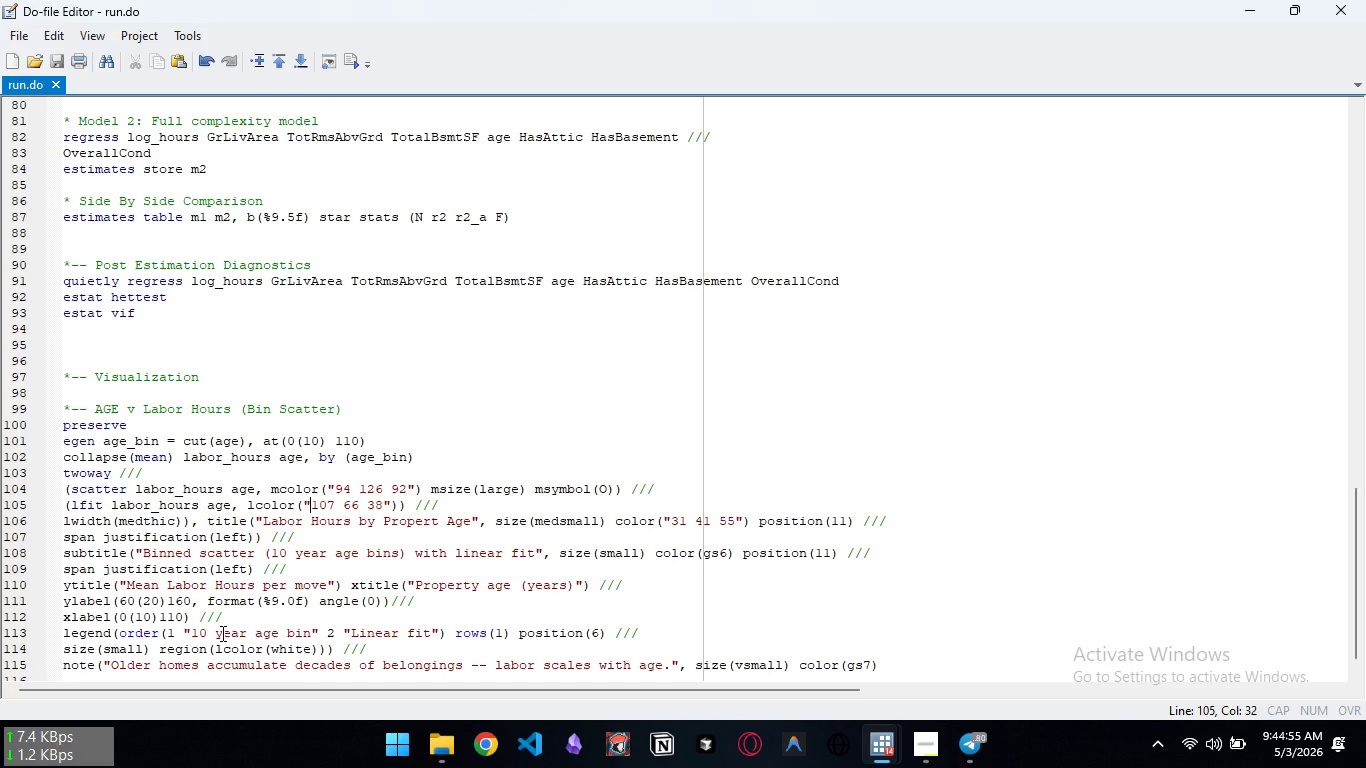 
key(Control+ArrowRight)
 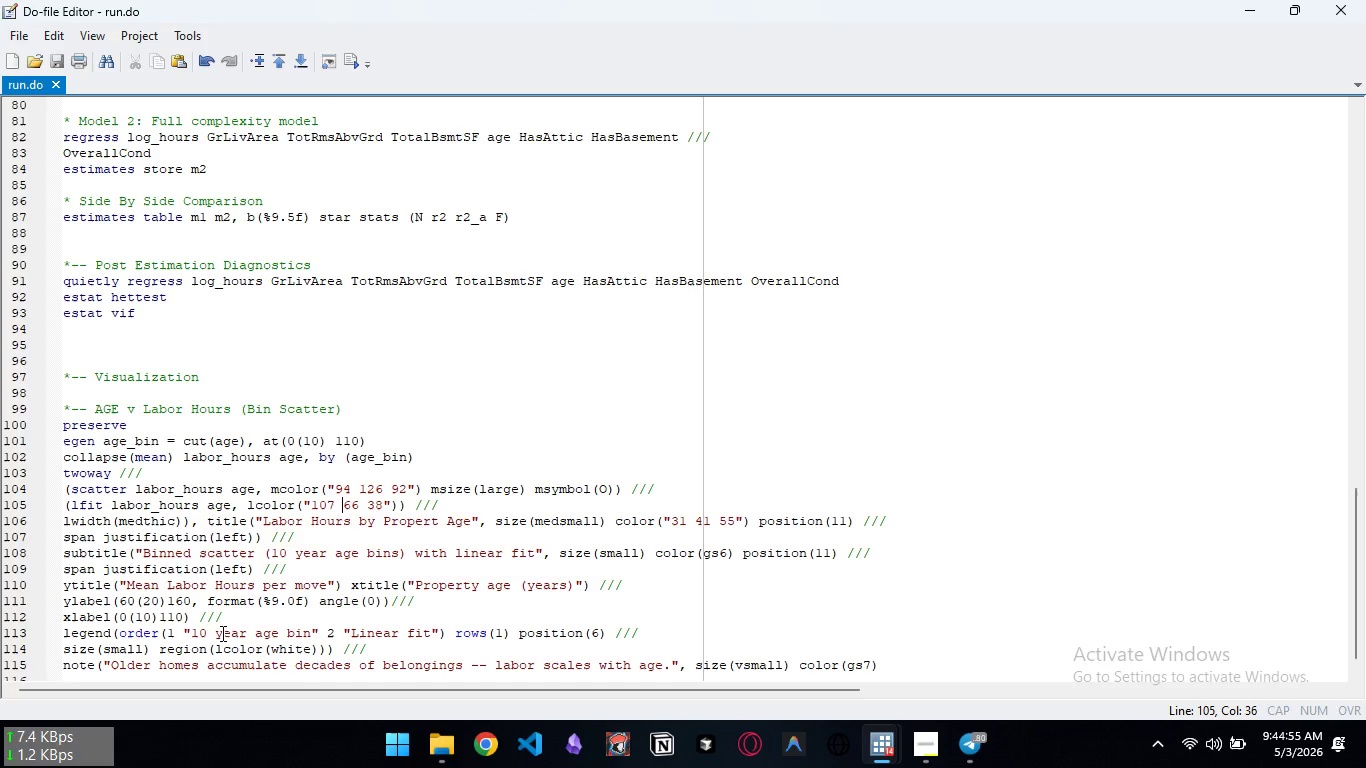 
key(Control+ArrowRight)
 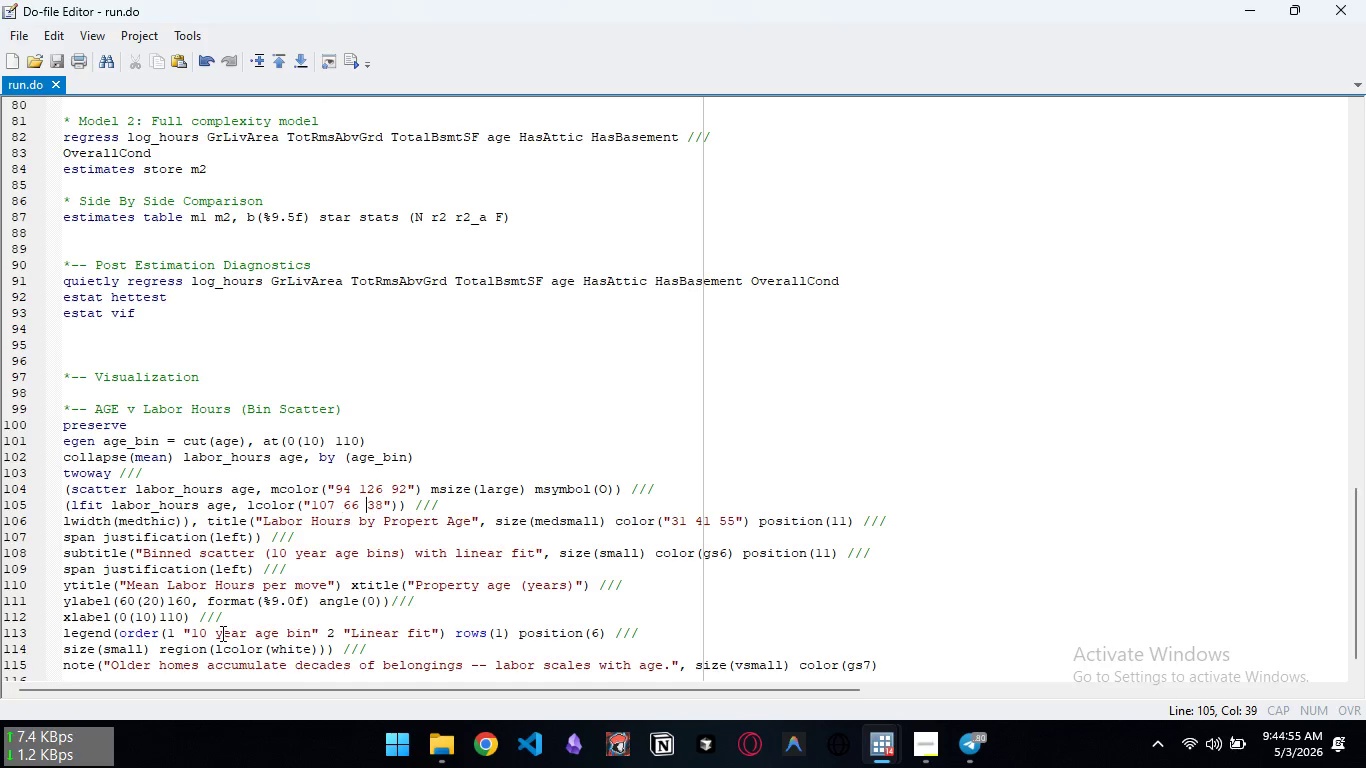 
key(Control+ArrowRight)
 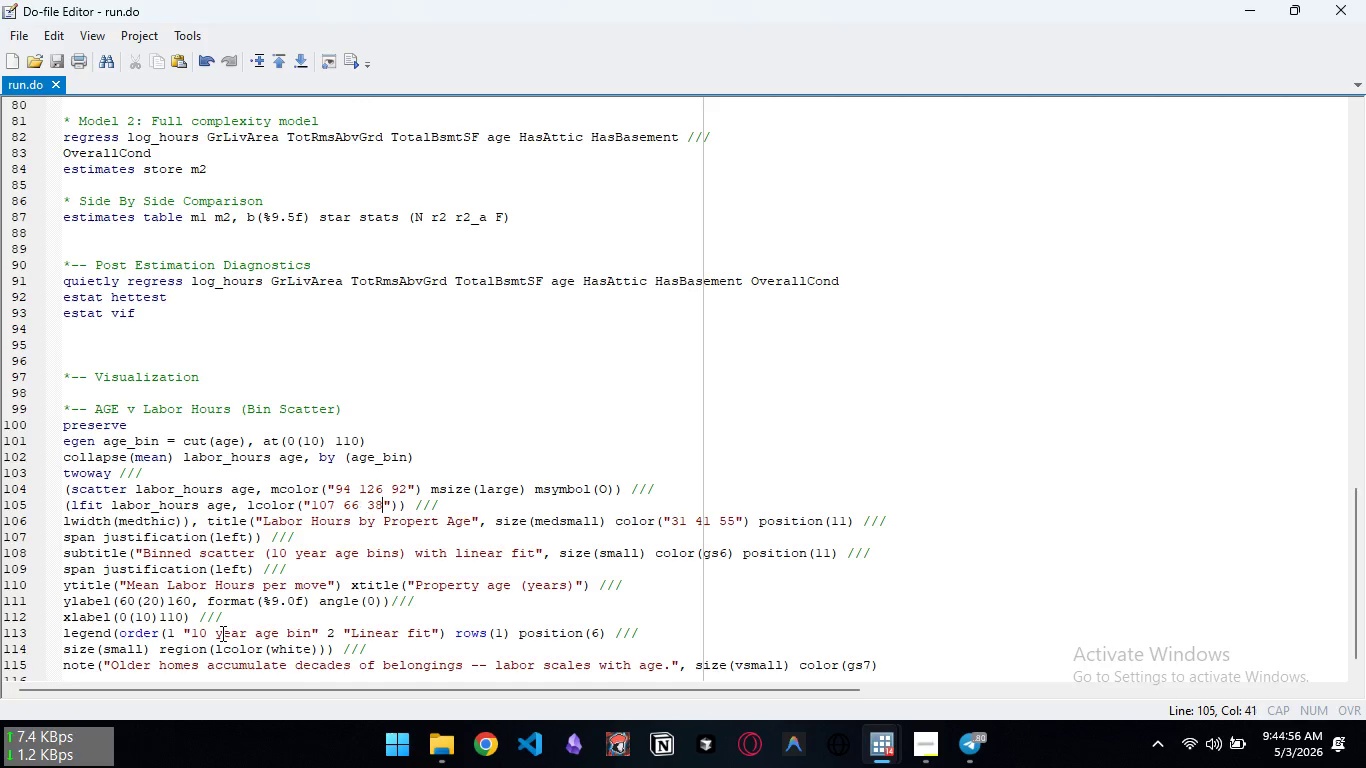 
key(Control+ArrowRight)
 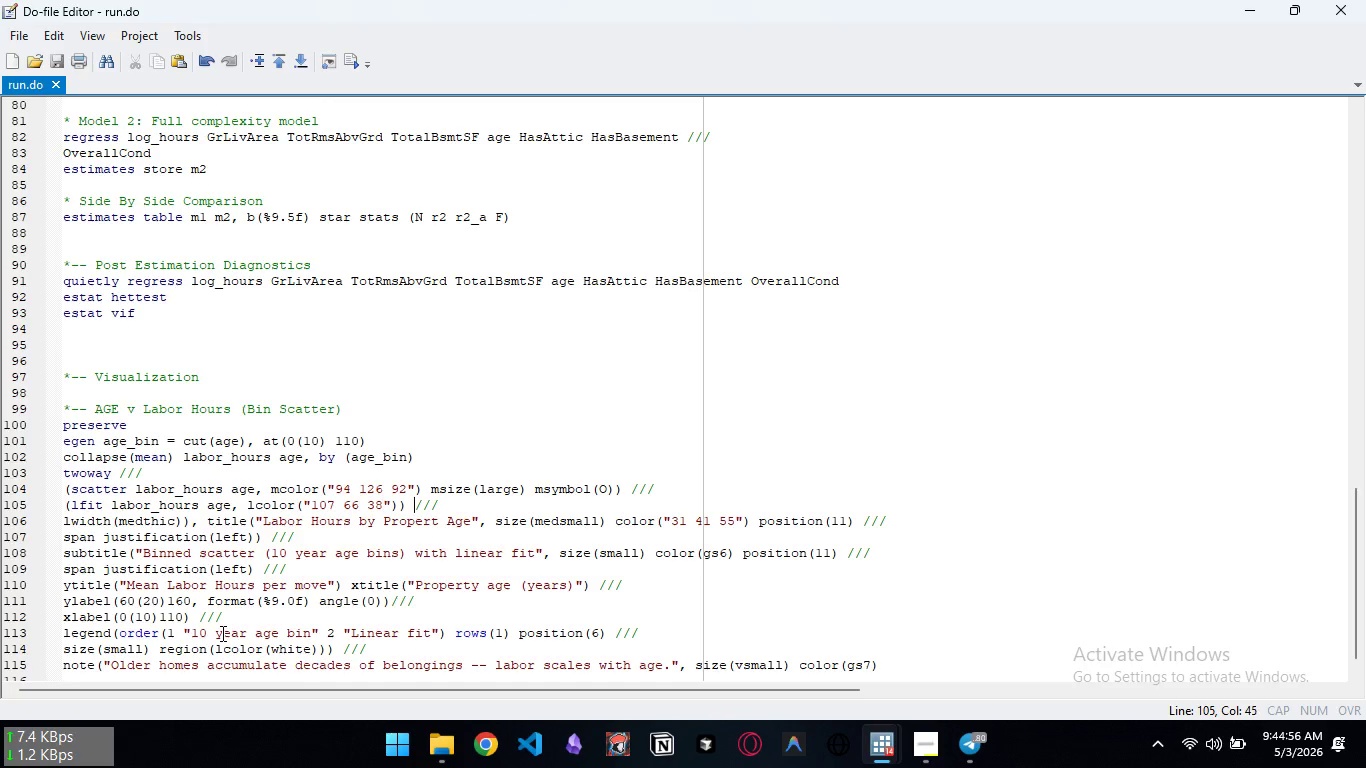 
key(Control+ArrowRight)
 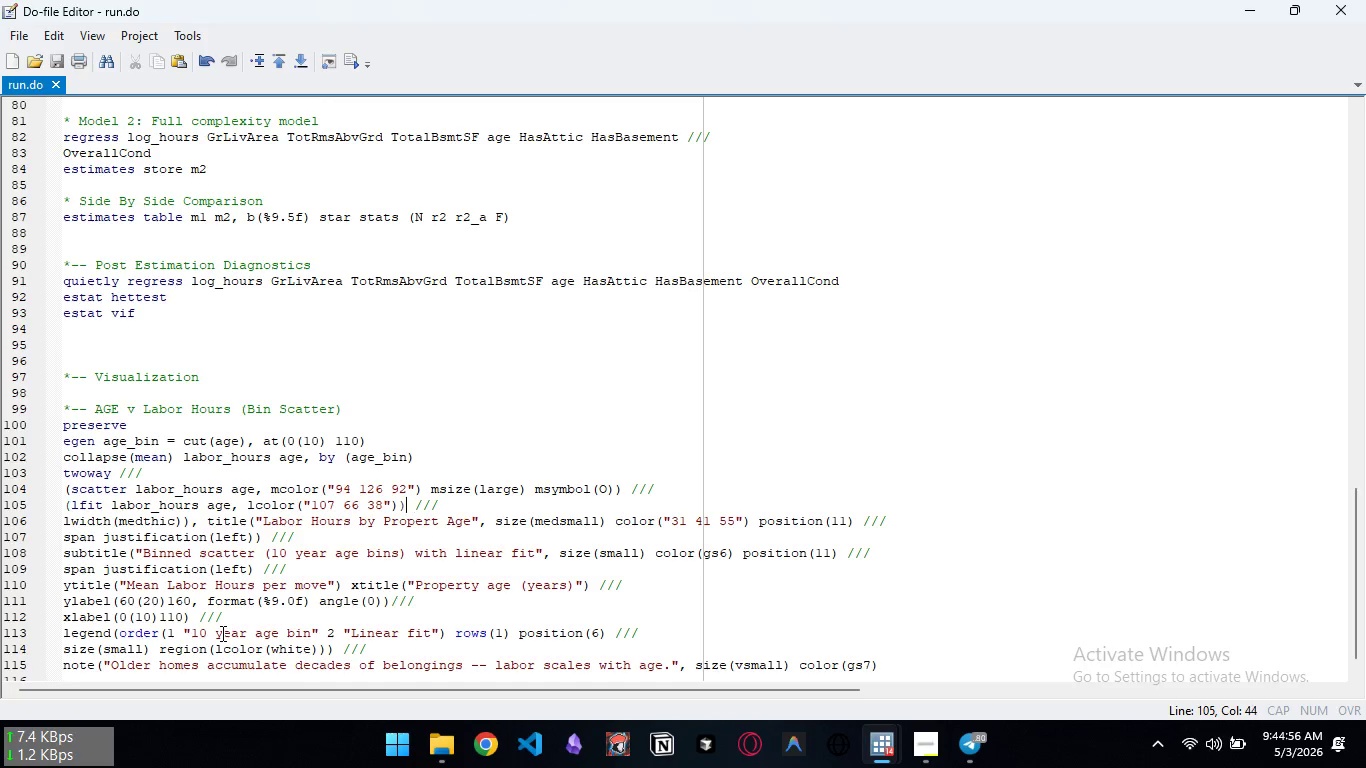 
key(ArrowLeft)
 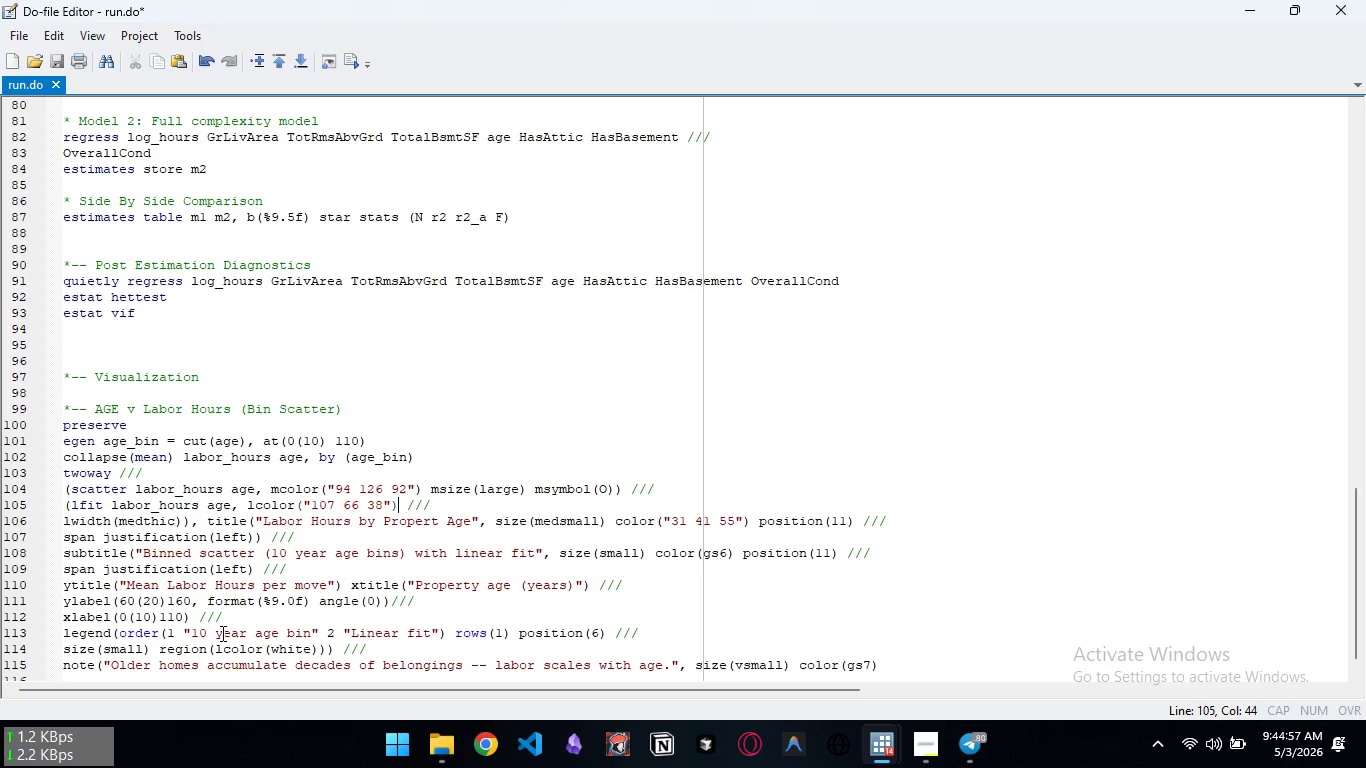 
key(Backspace)
 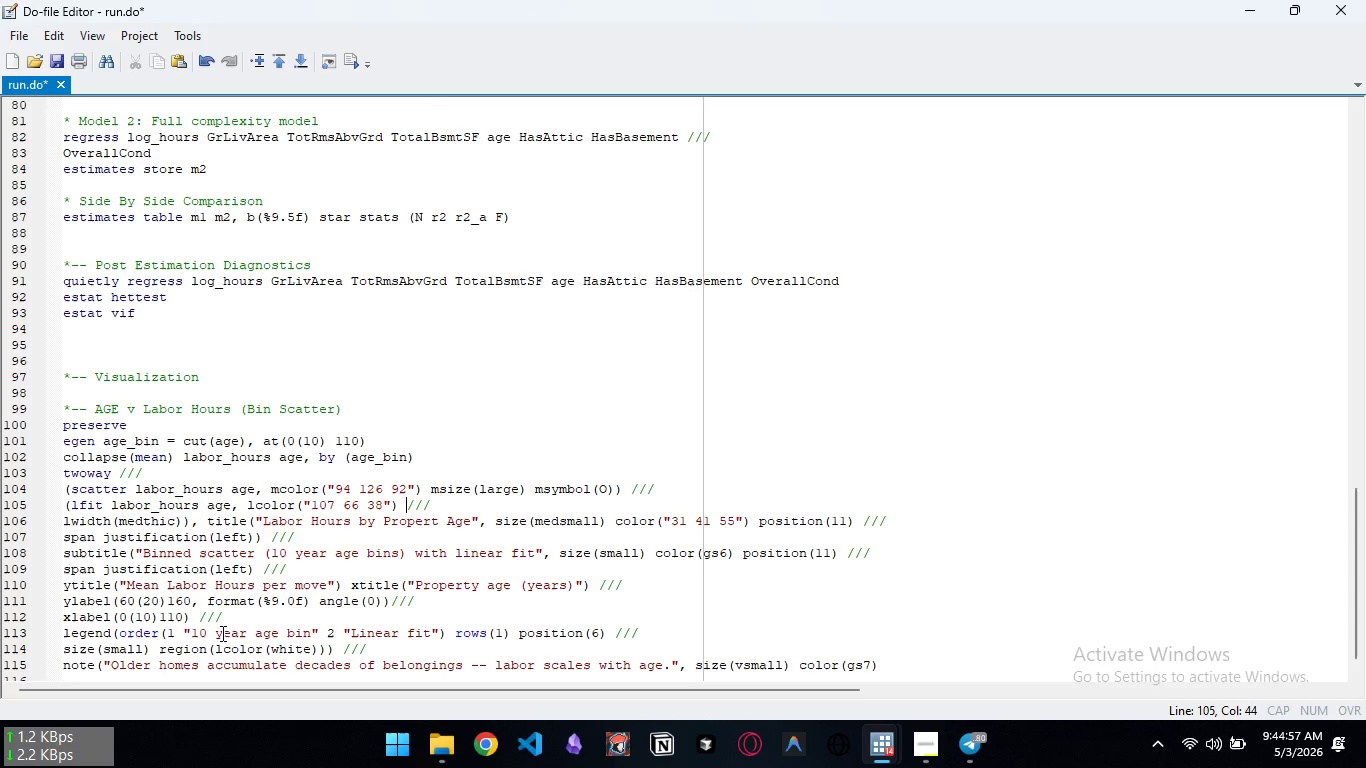 
key(ArrowRight)
 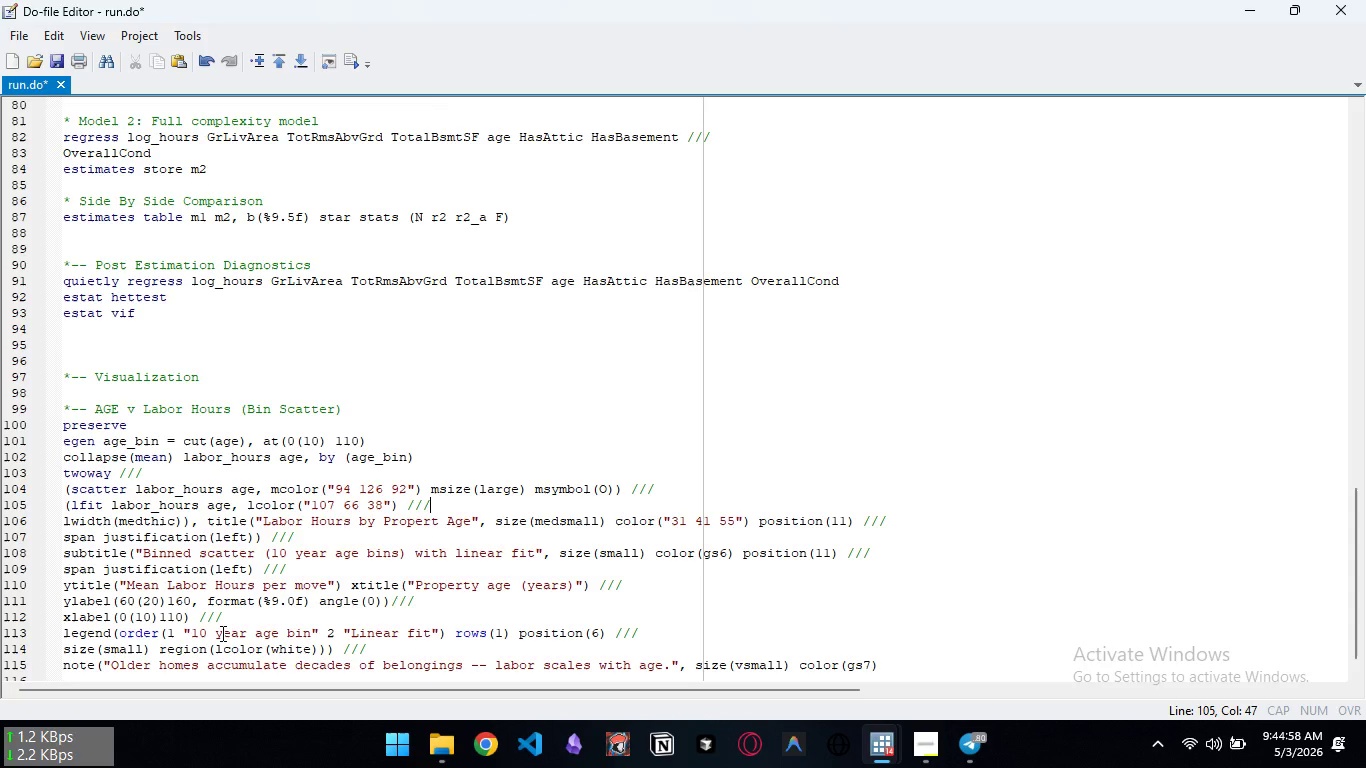 
key(Control+ArrowRight)
 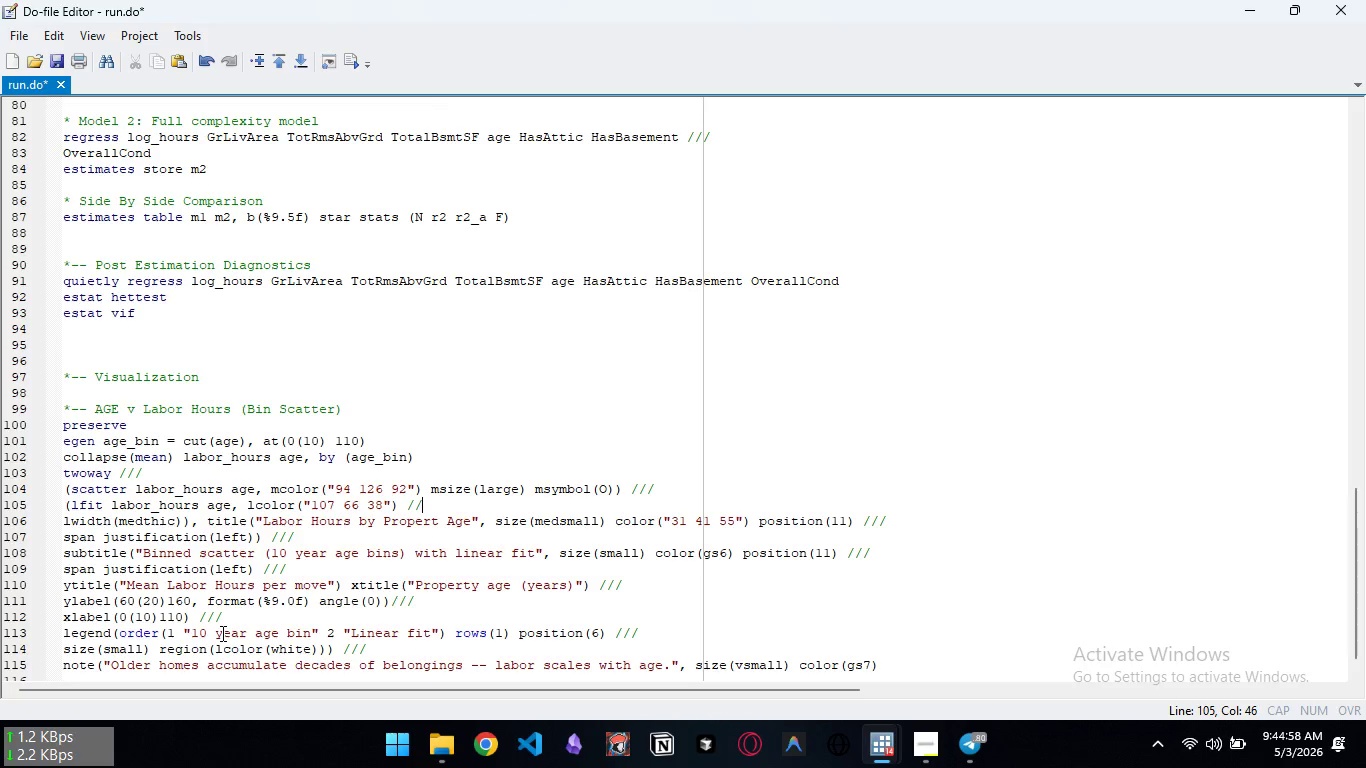 
key(Backspace)
 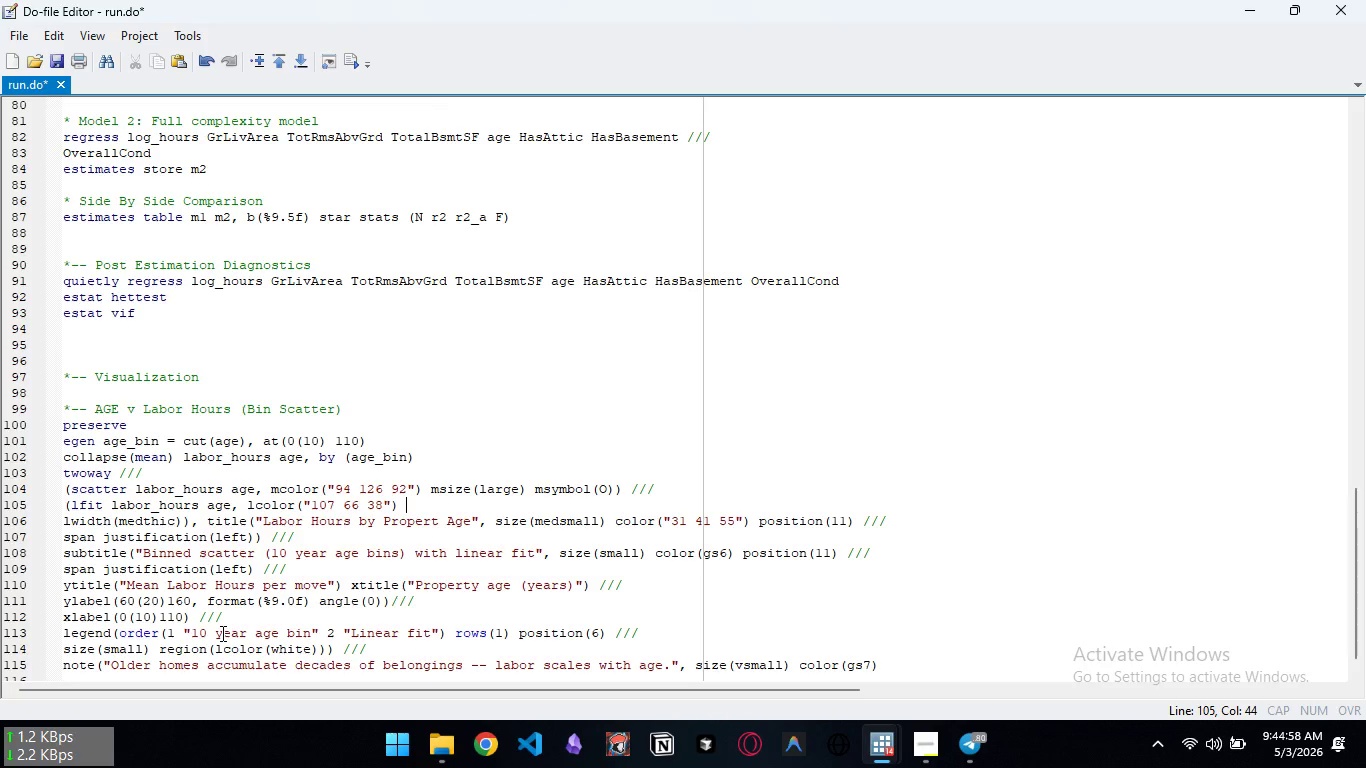 
key(Control+ControlLeft)
 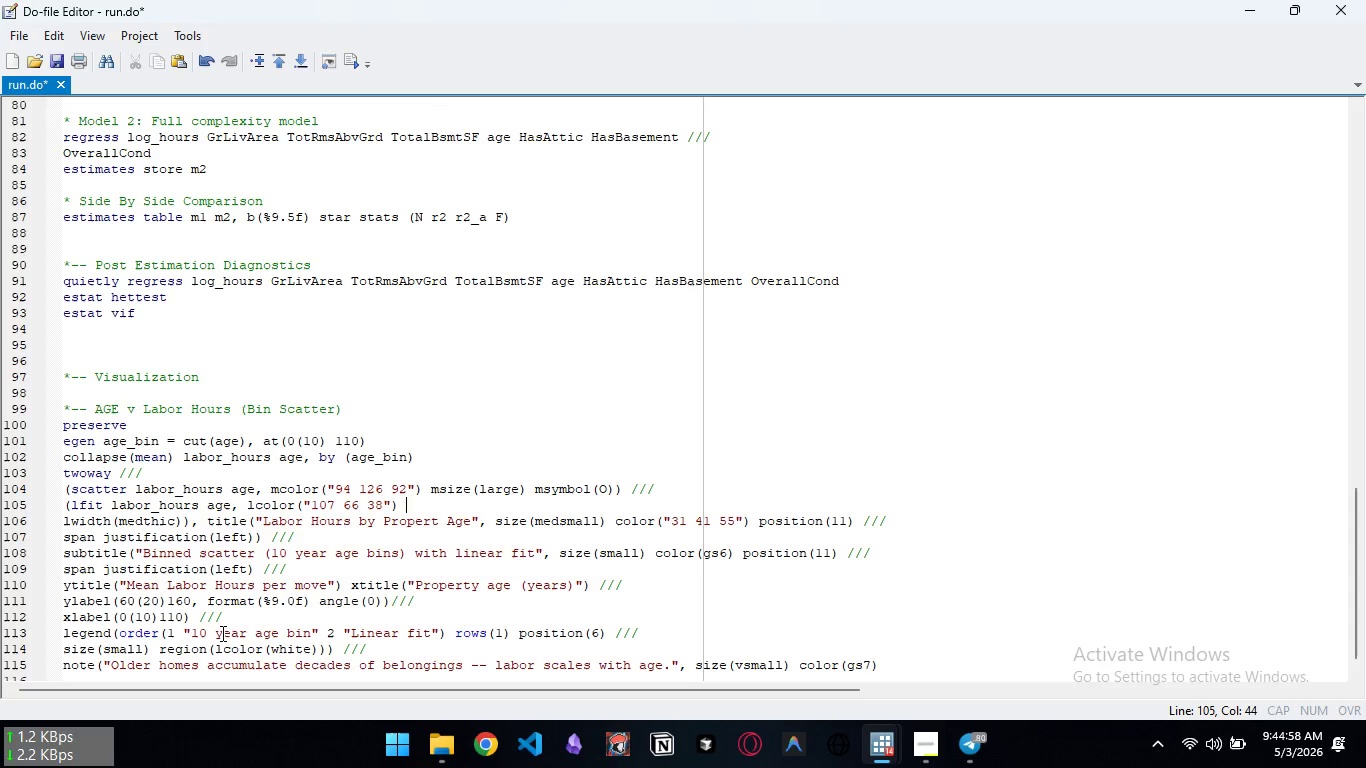 
key(Control+Backspace)
 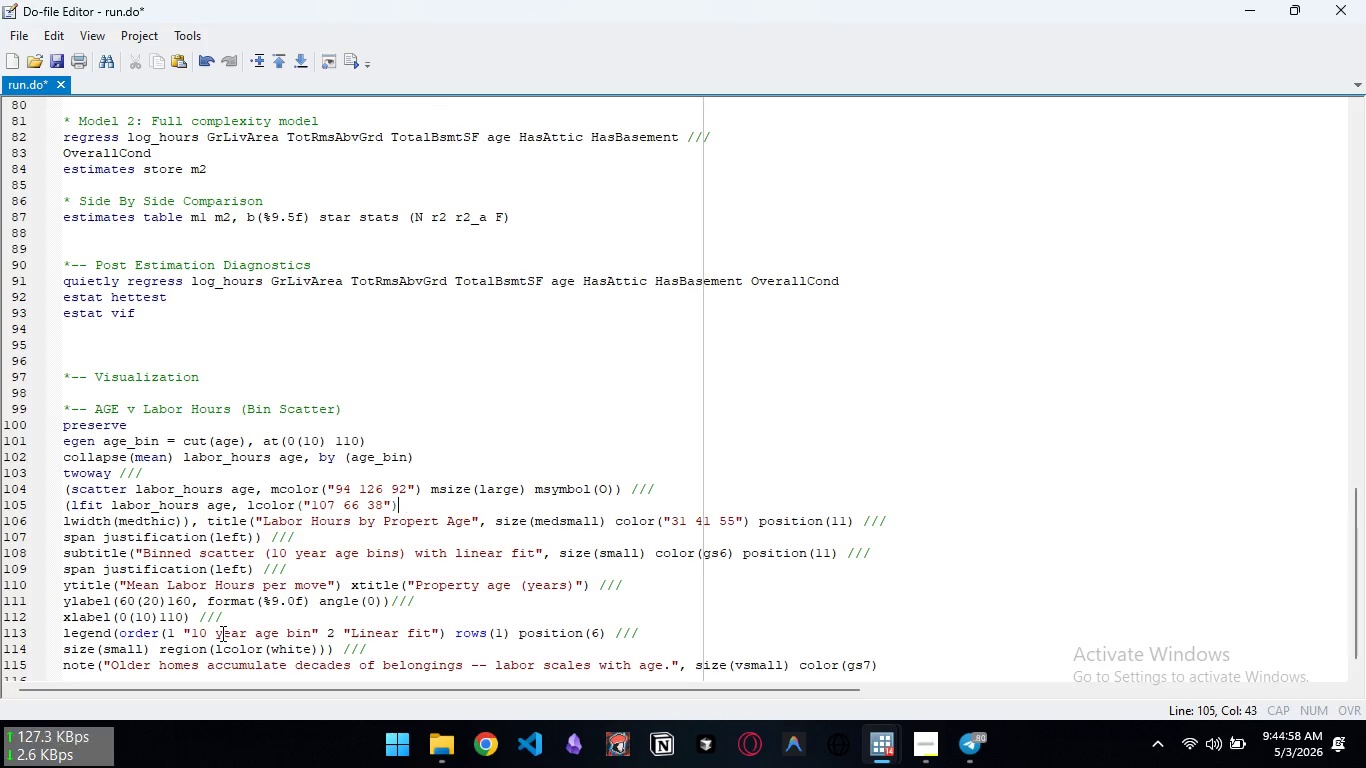 
key(Backspace)
 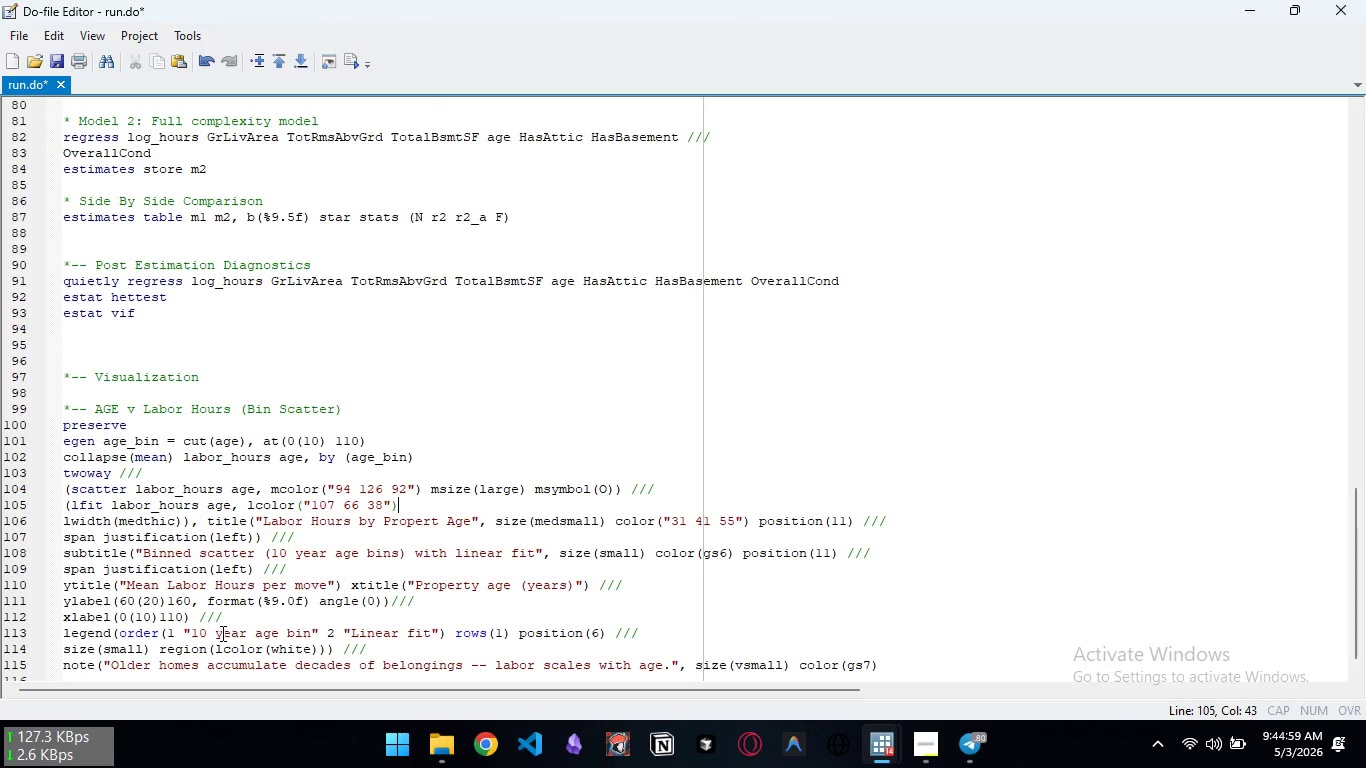 
key(ArrowDown)
 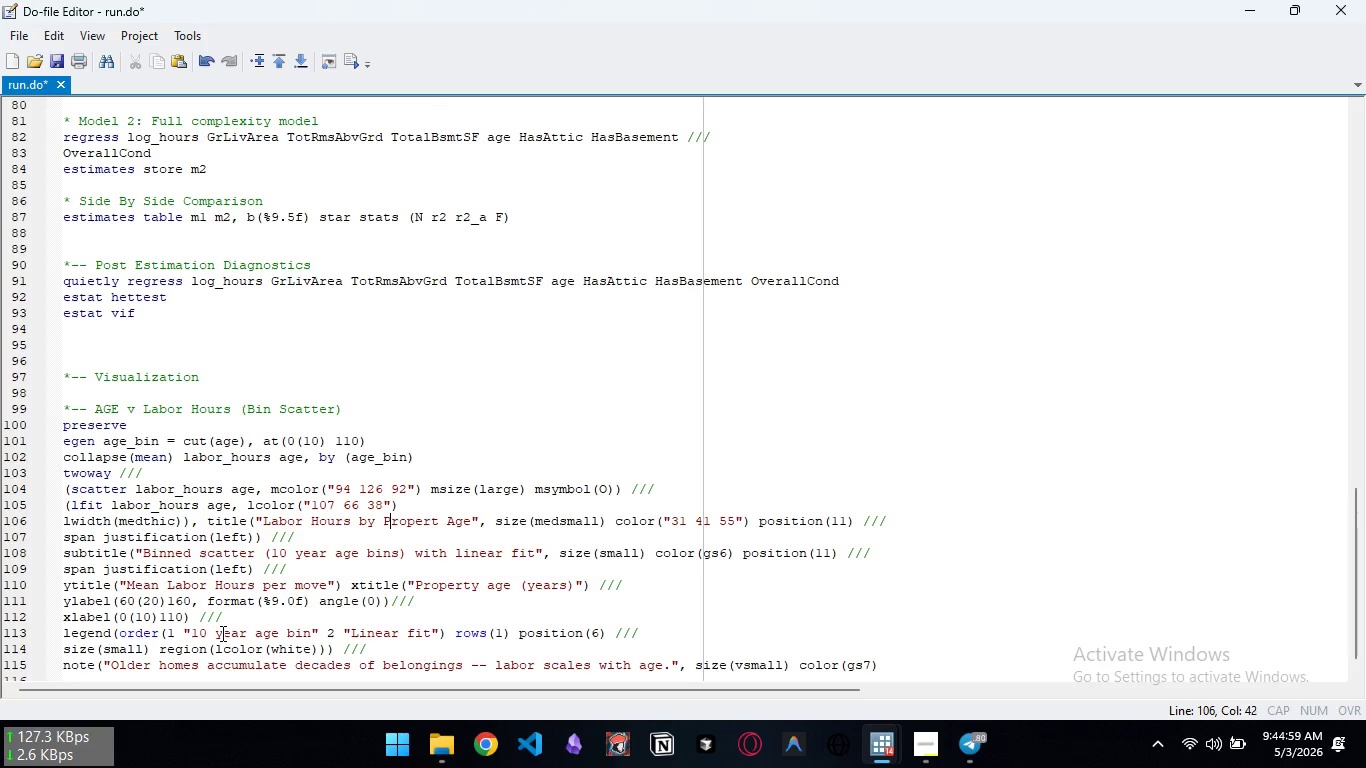 
key(ArrowLeft)
 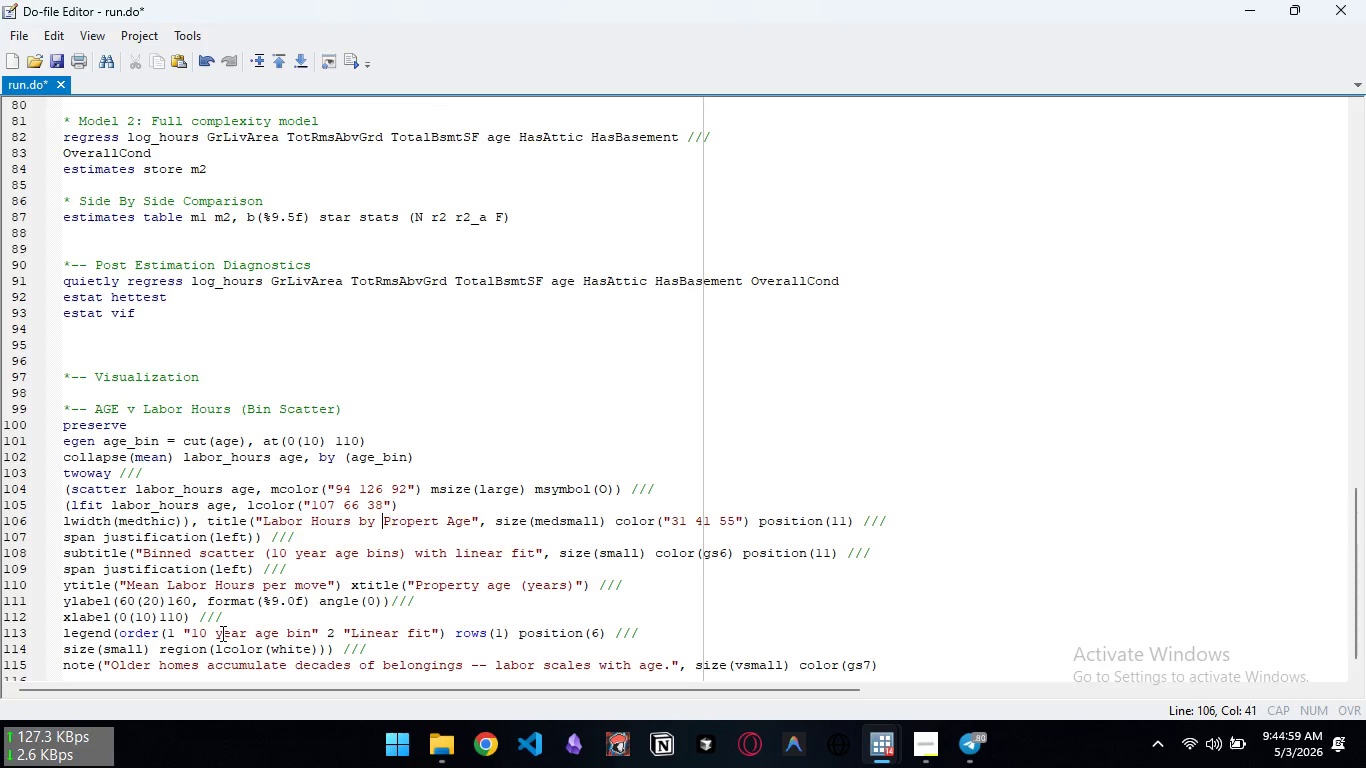 
key(Control+ArrowLeft)
 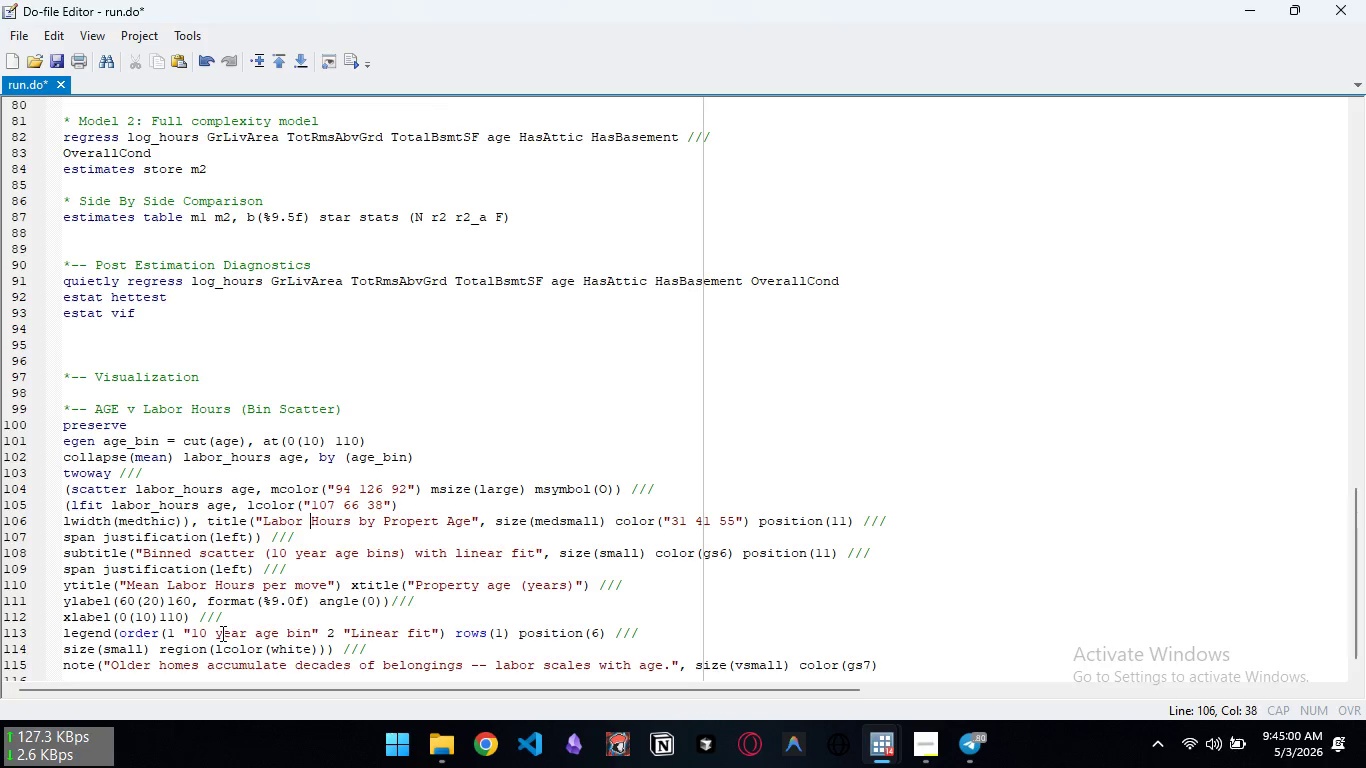 
key(Control+ArrowLeft)
 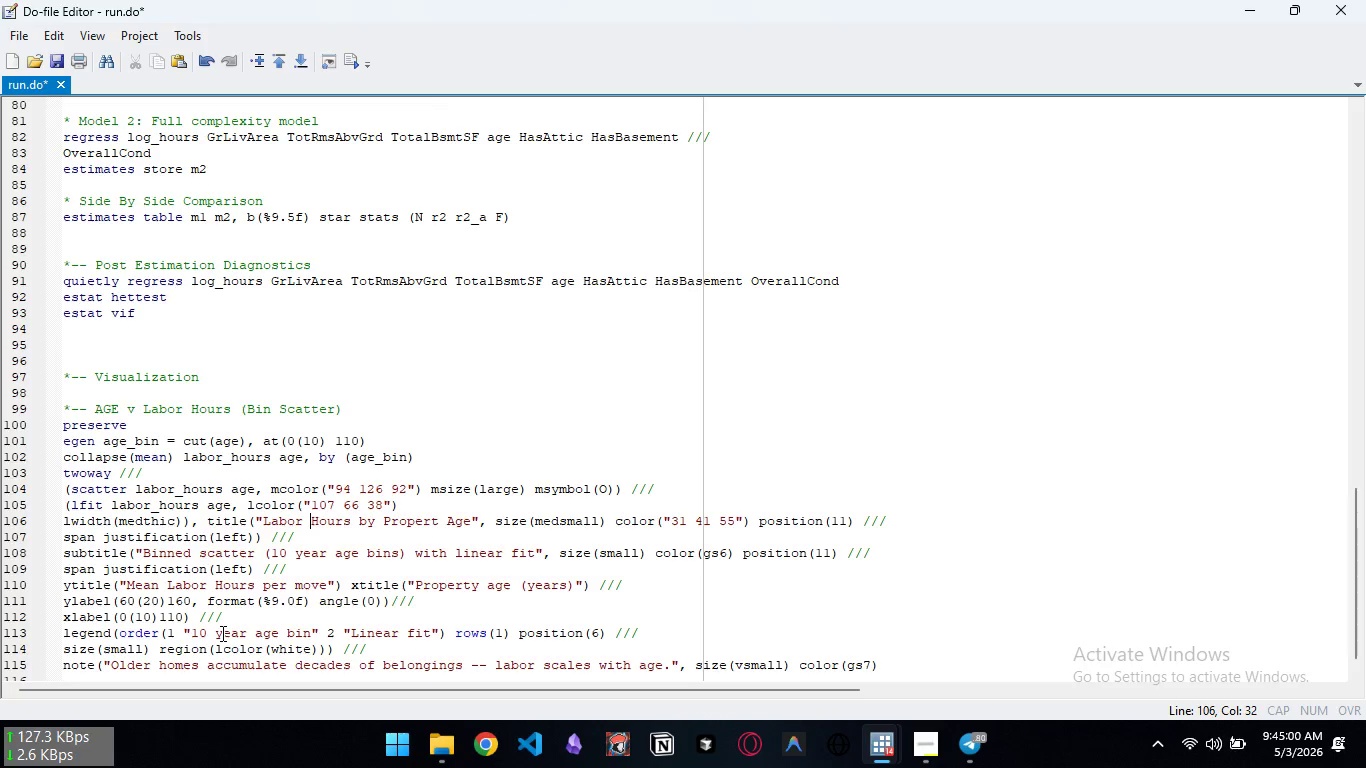 
key(Control+ArrowLeft)
 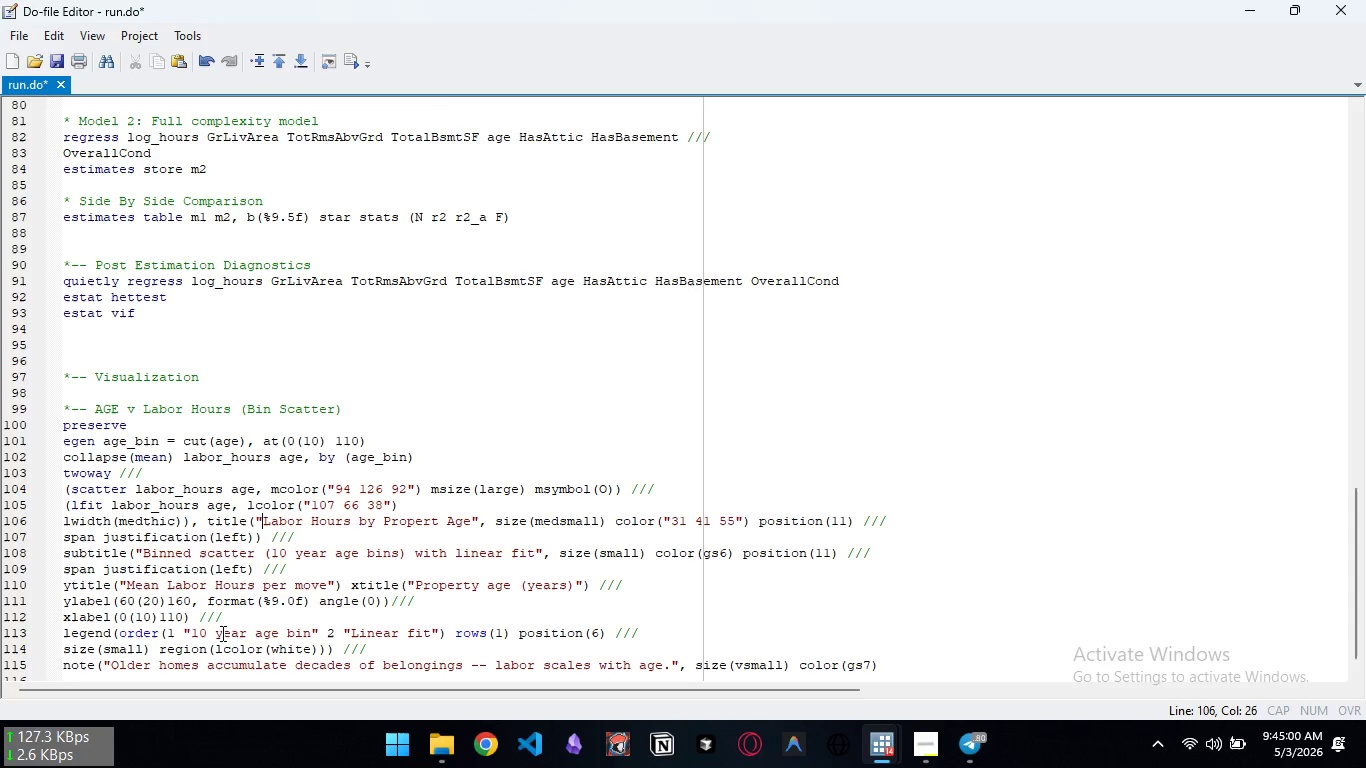 
key(Control+ArrowLeft)
 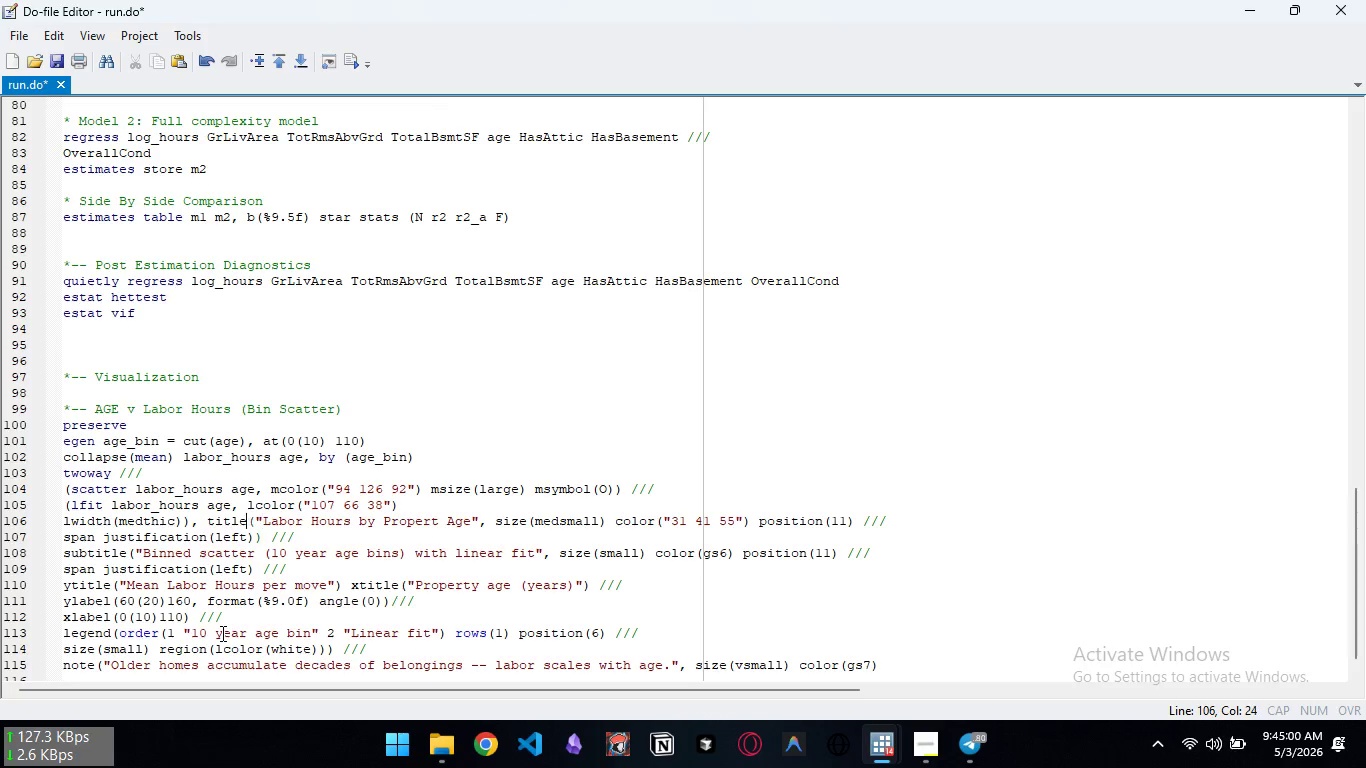 
key(Control+ArrowLeft)
 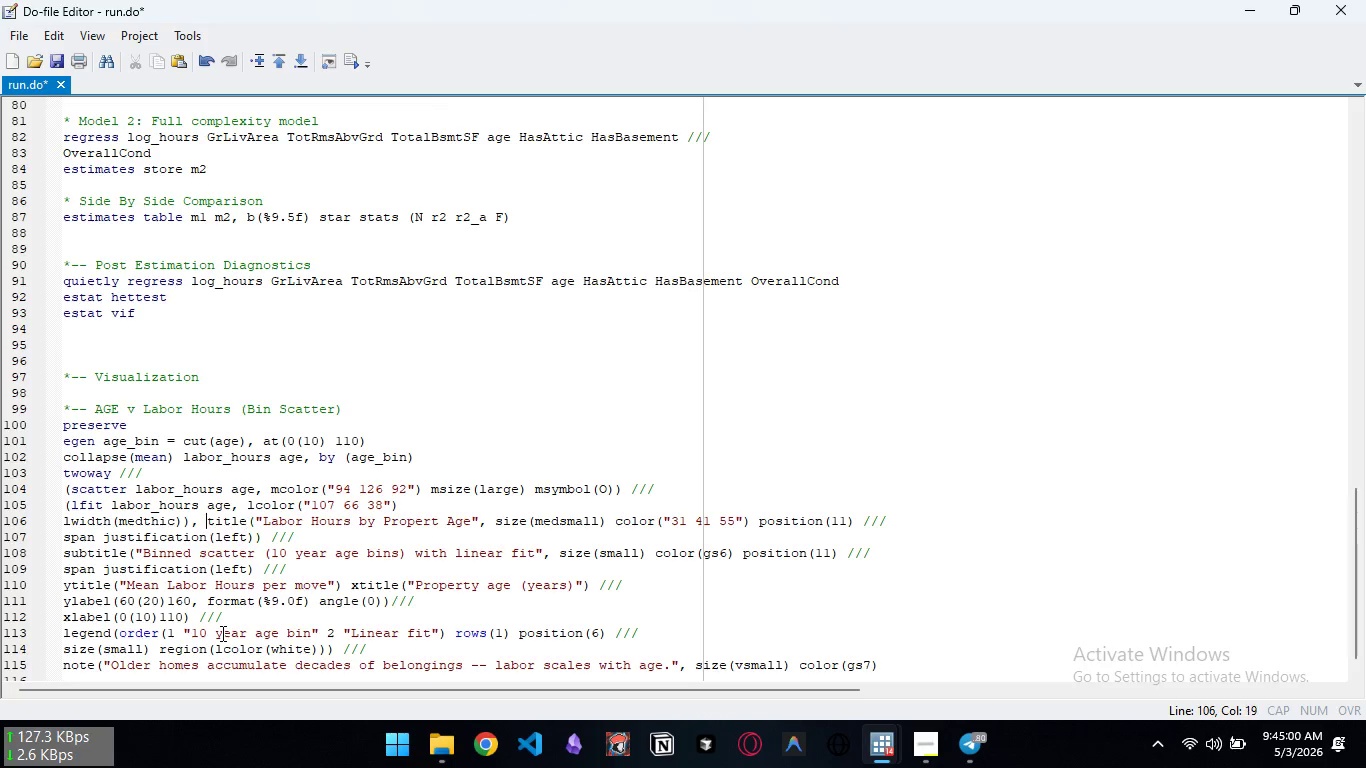 
key(Control+ArrowLeft)
 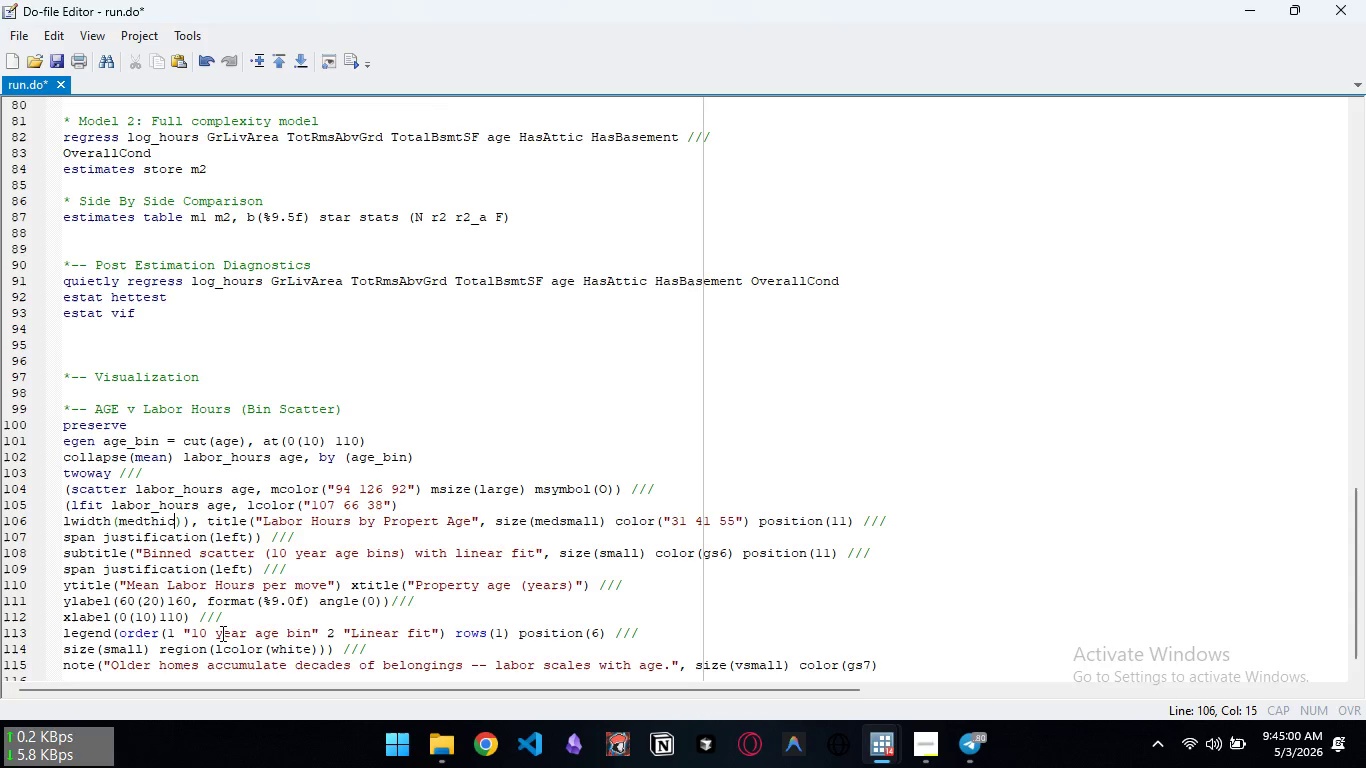 
key(Control+ArrowLeft)
 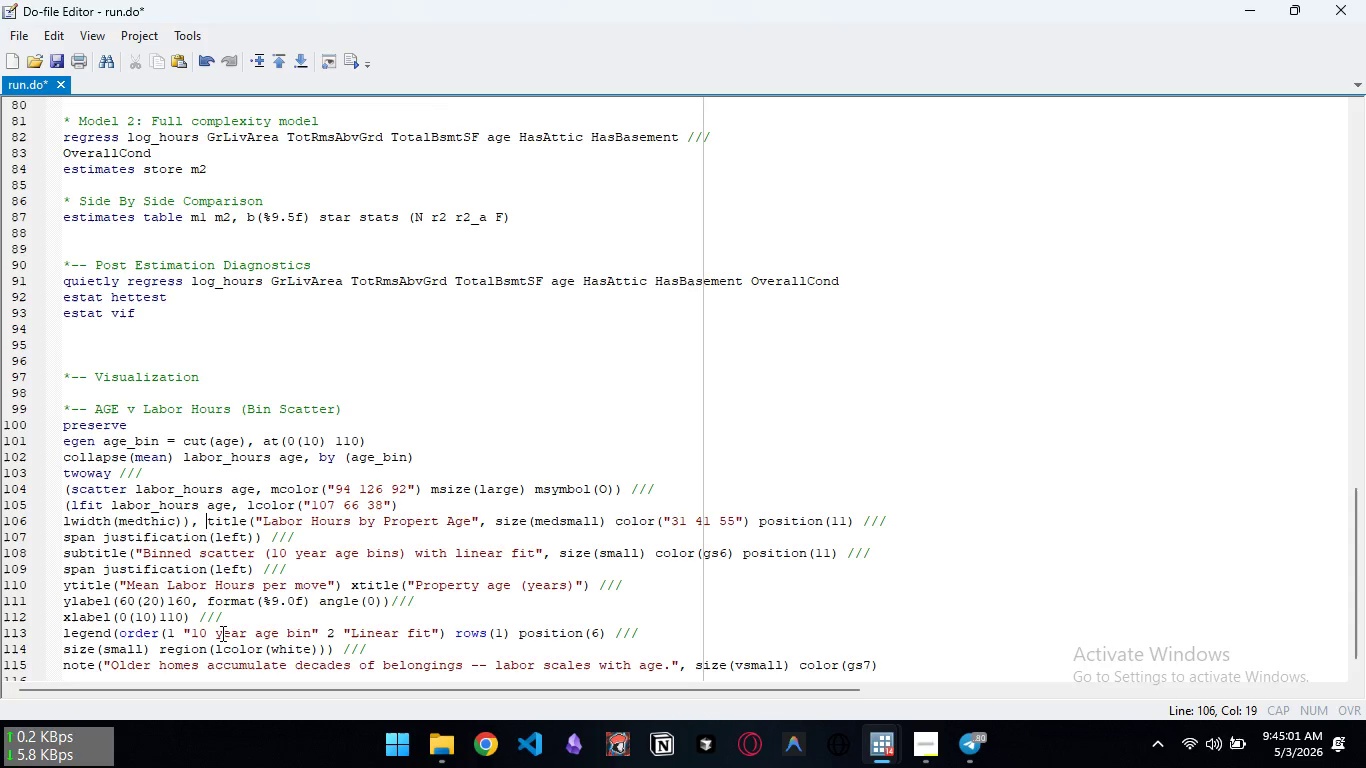 
key(Control+ControlLeft)
 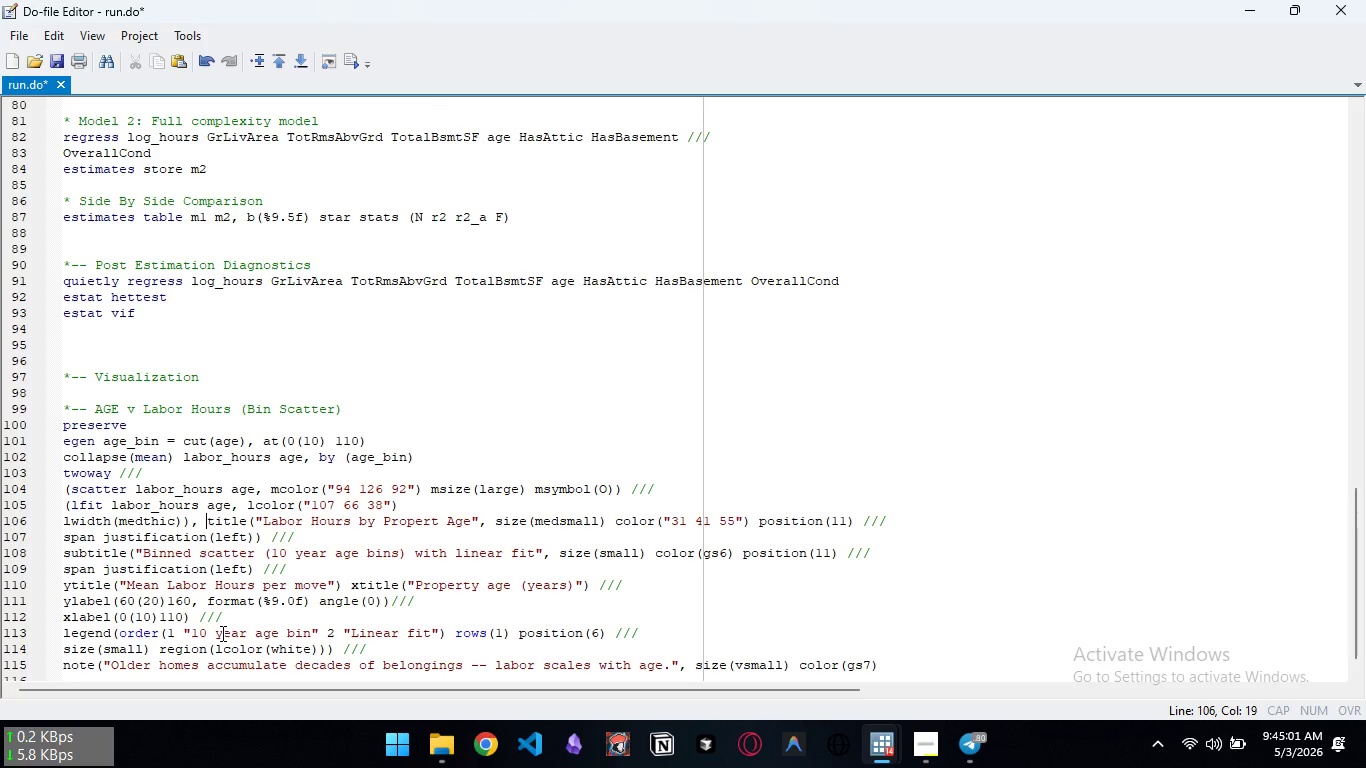 
key(Control+ArrowRight)
 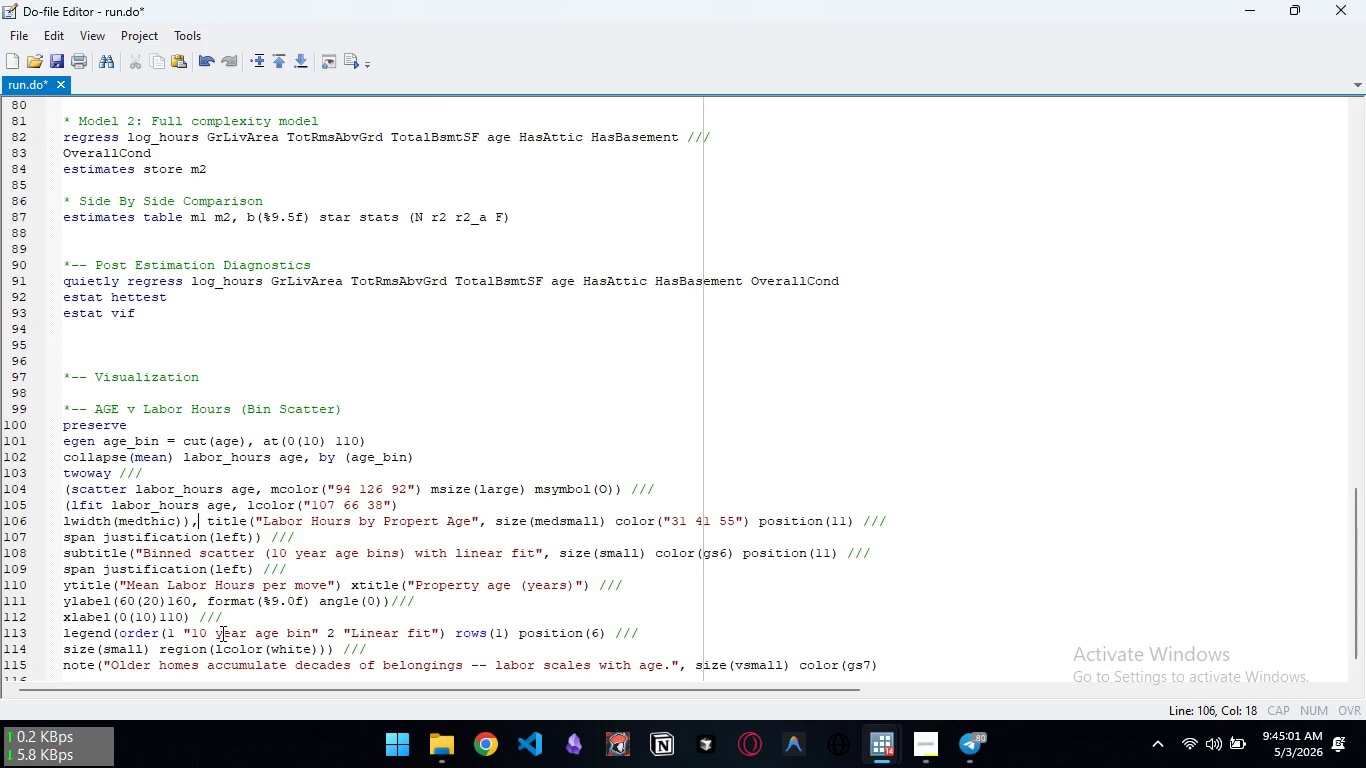 
key(ArrowLeft)
 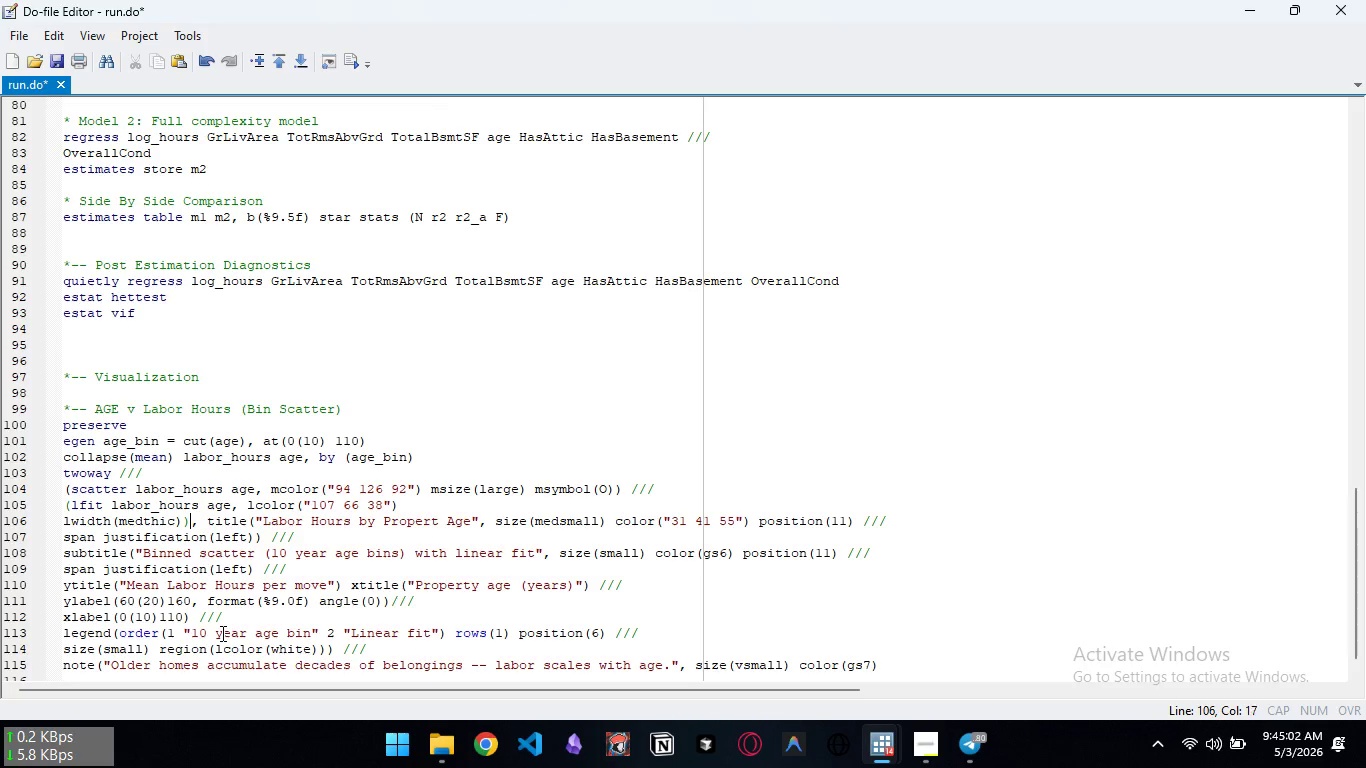 
key(ArrowLeft)
 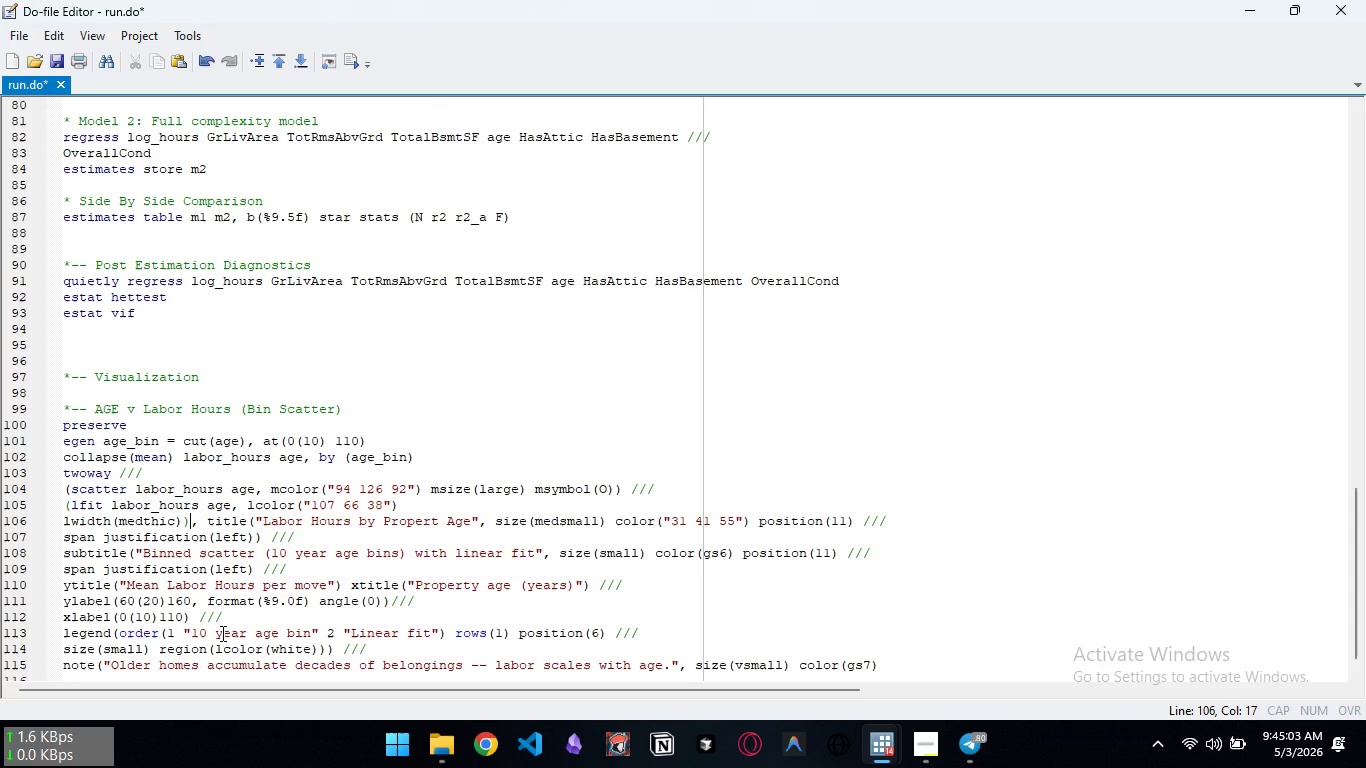 
key(Control+ArrowLeft)
 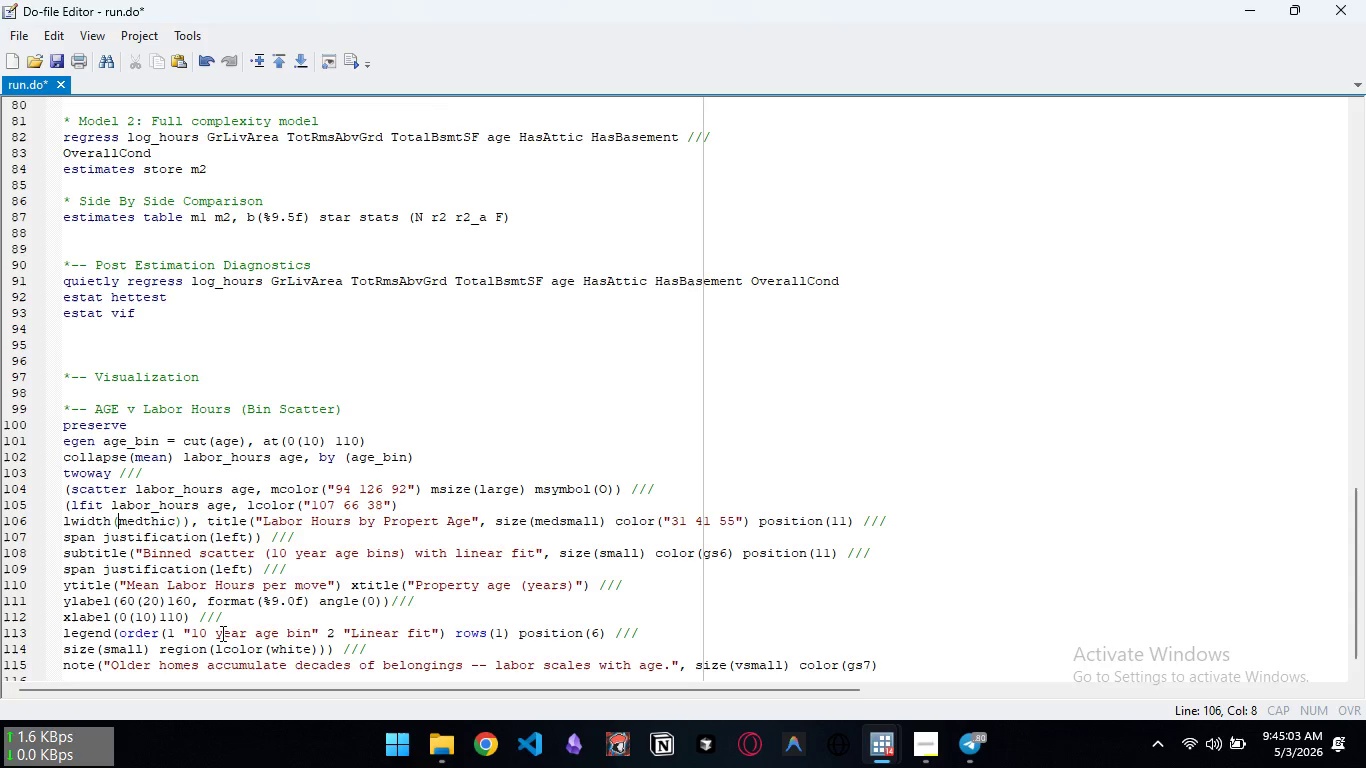 
key(Control+ArrowLeft)
 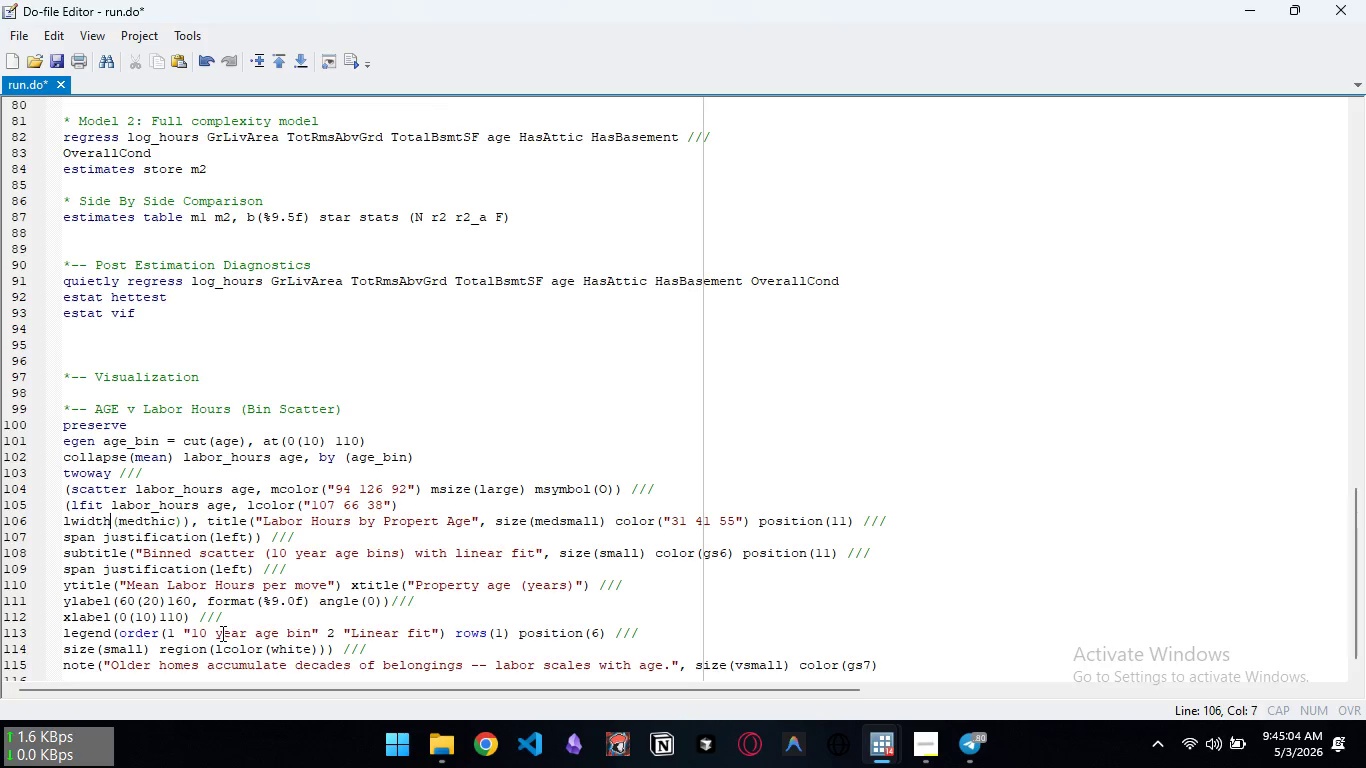 
key(Control+ArrowLeft)
 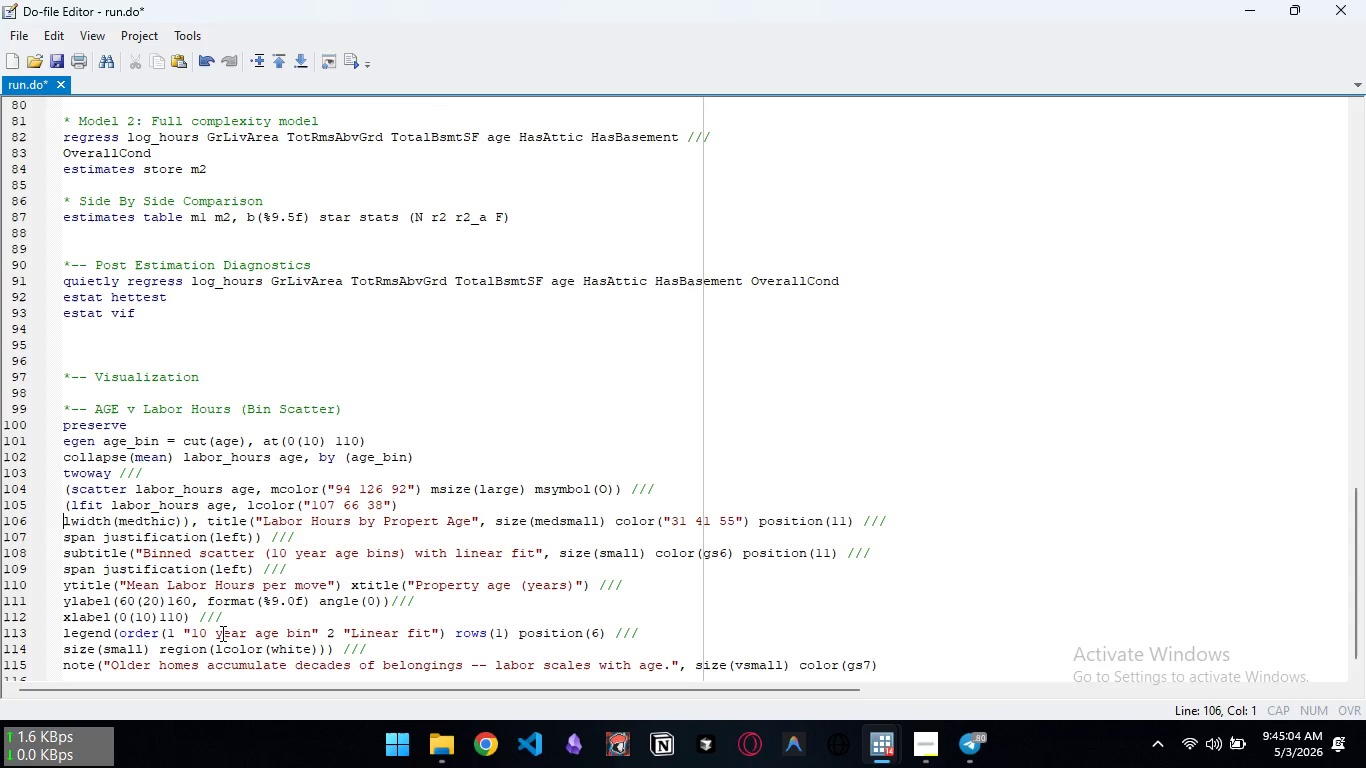 
key(Control+ArrowLeft)
 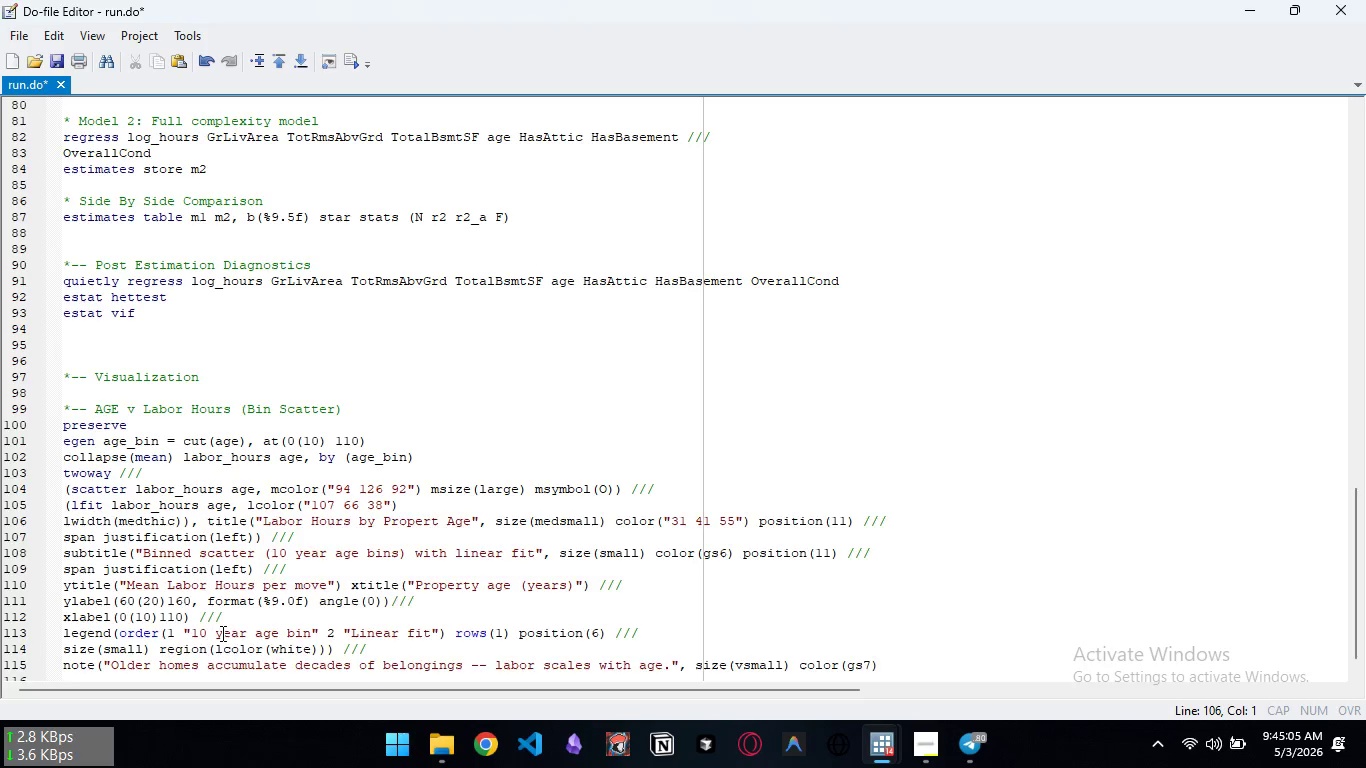 
key(Backspace)
 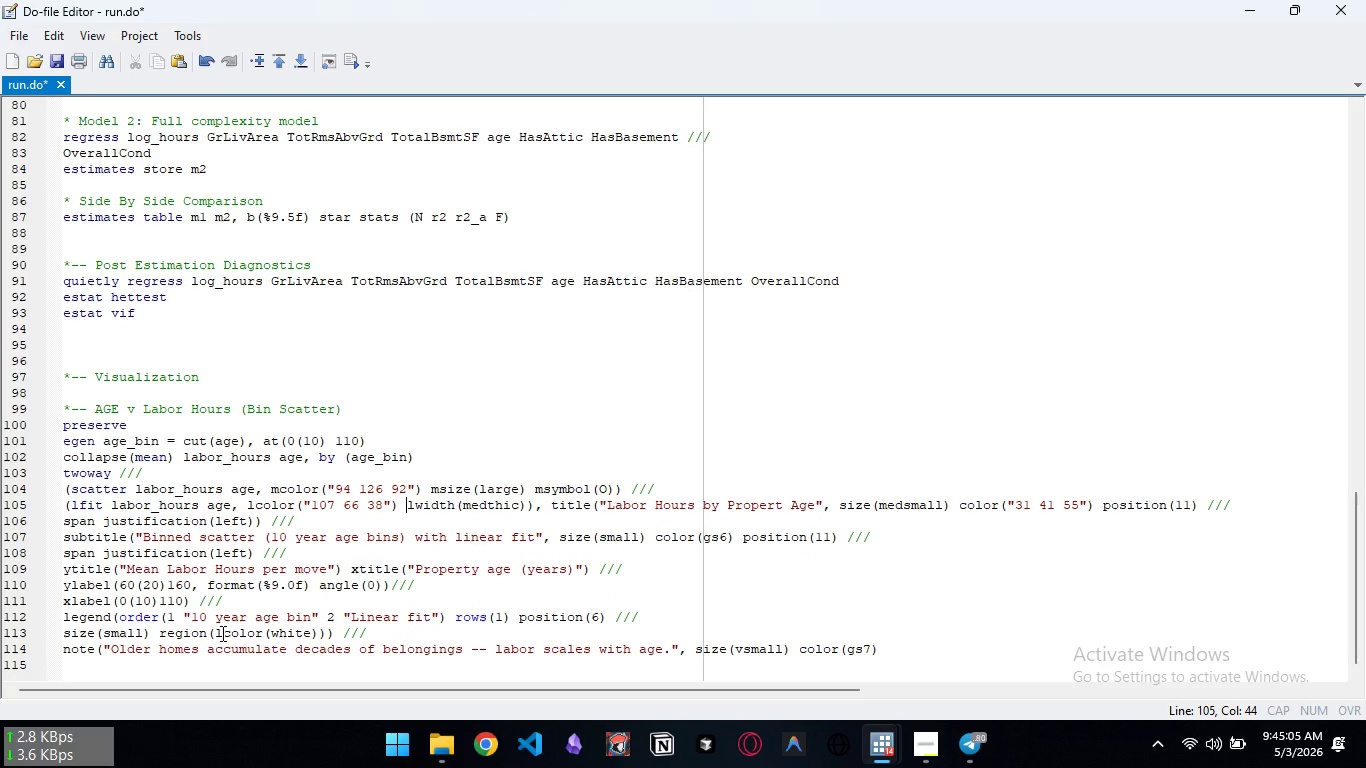 
key(Space)
 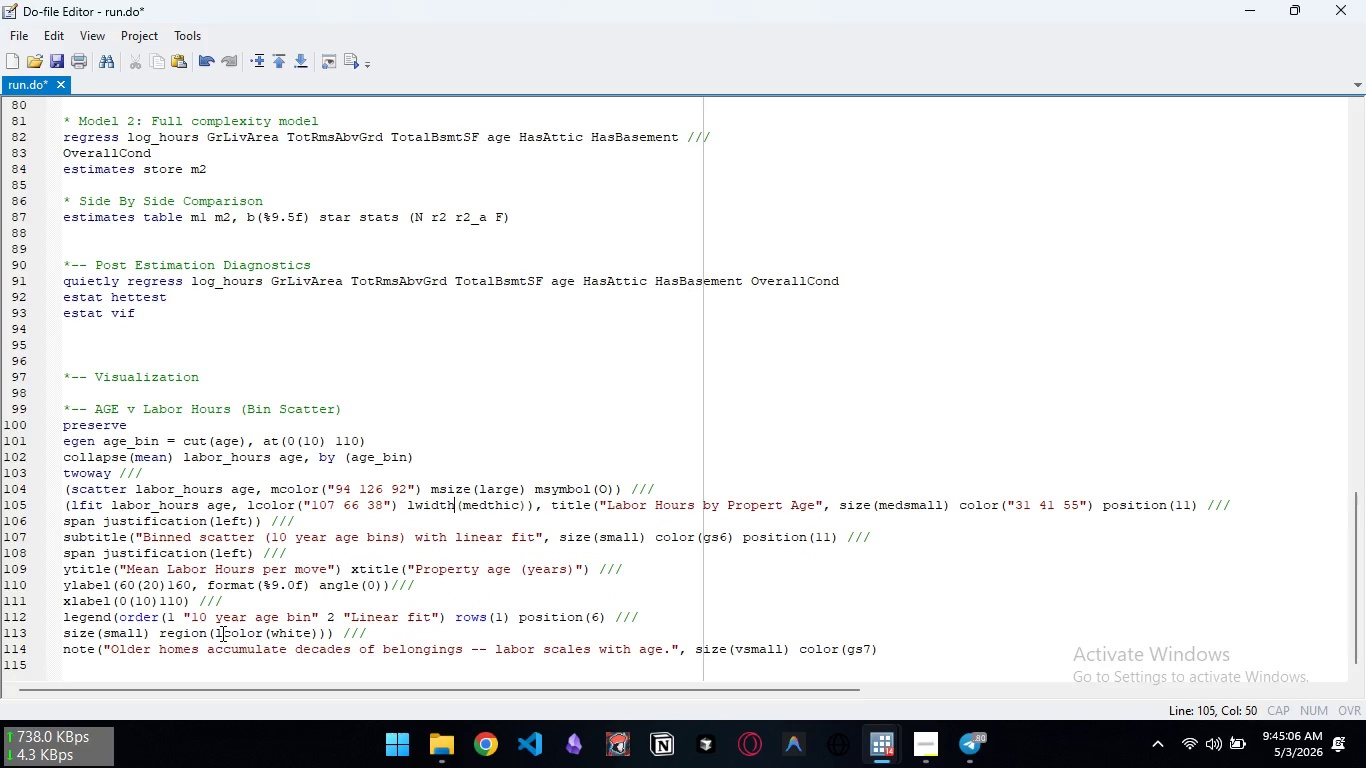 
key(Control+ArrowRight)
 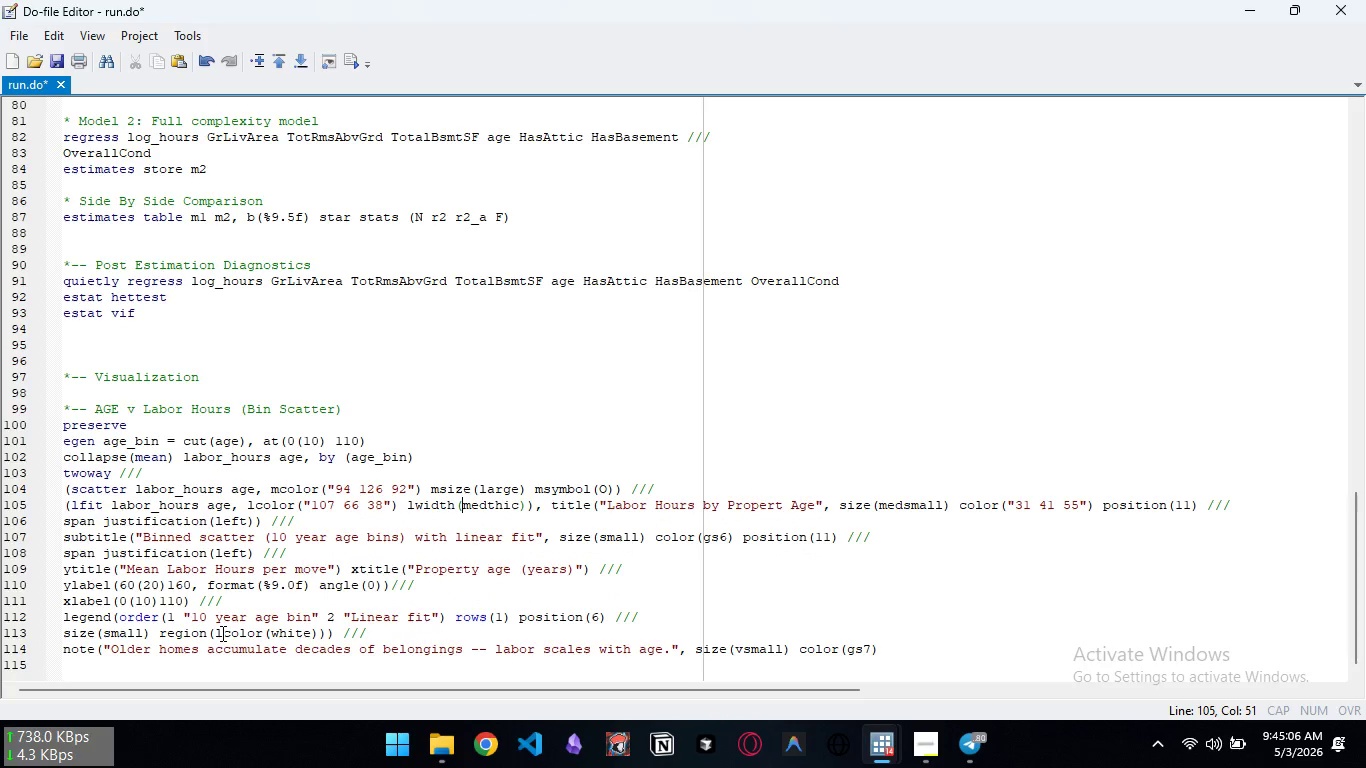 
key(Control+ArrowRight)
 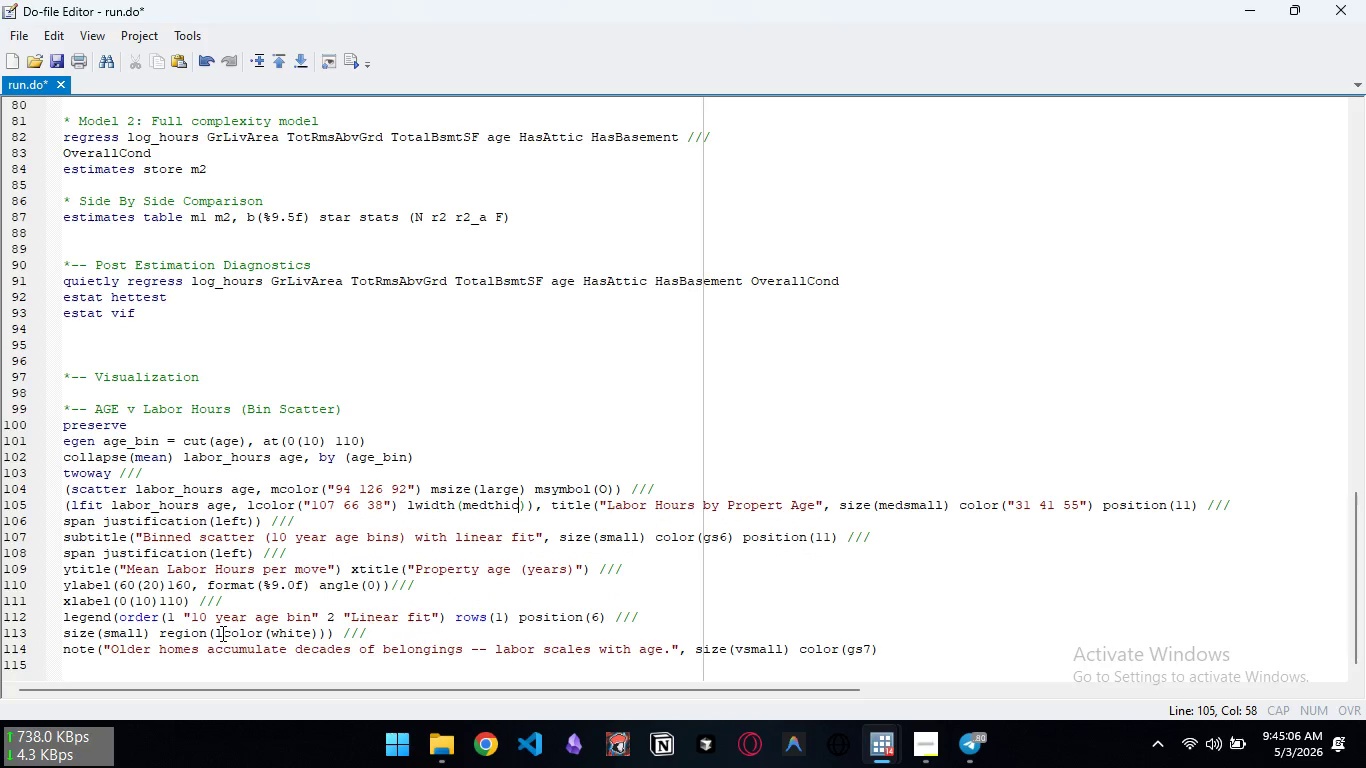 
key(Control+ArrowRight)
 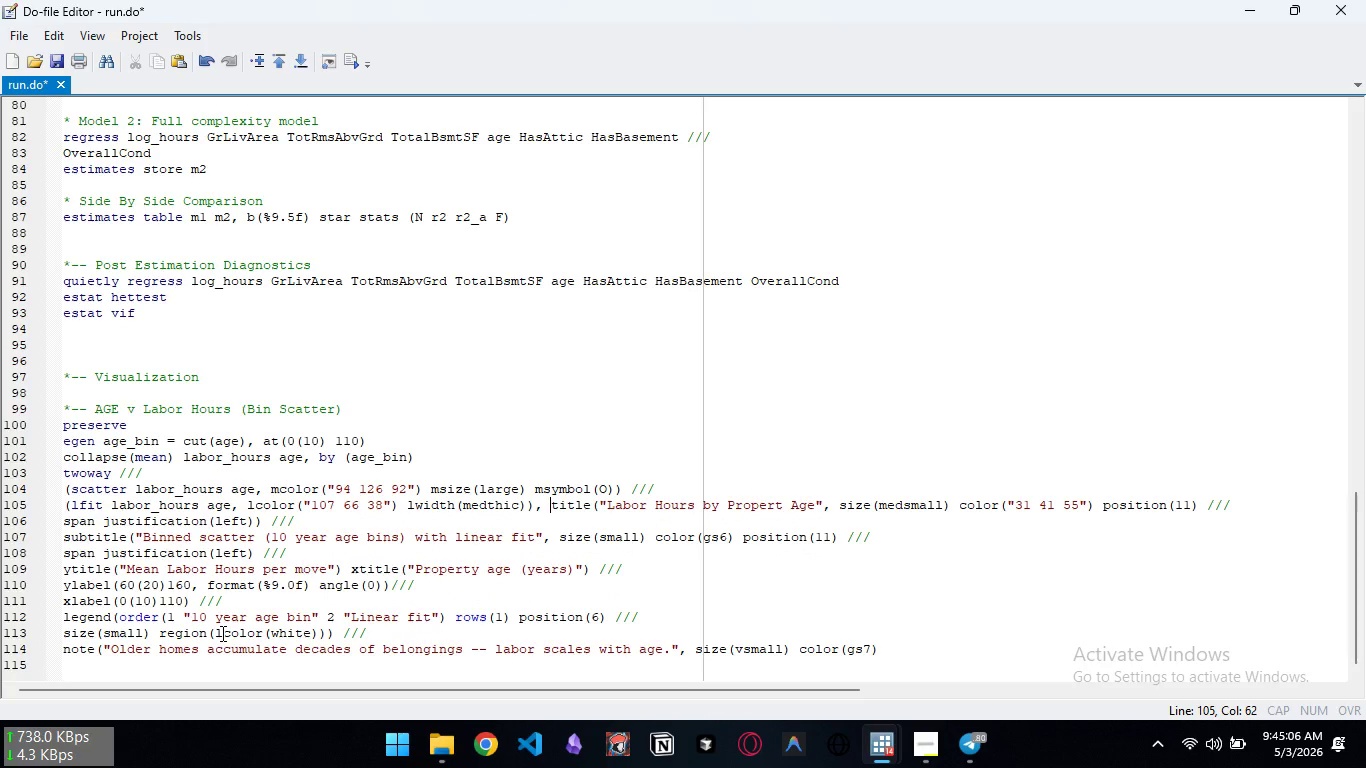 
key(Control+ArrowRight)
 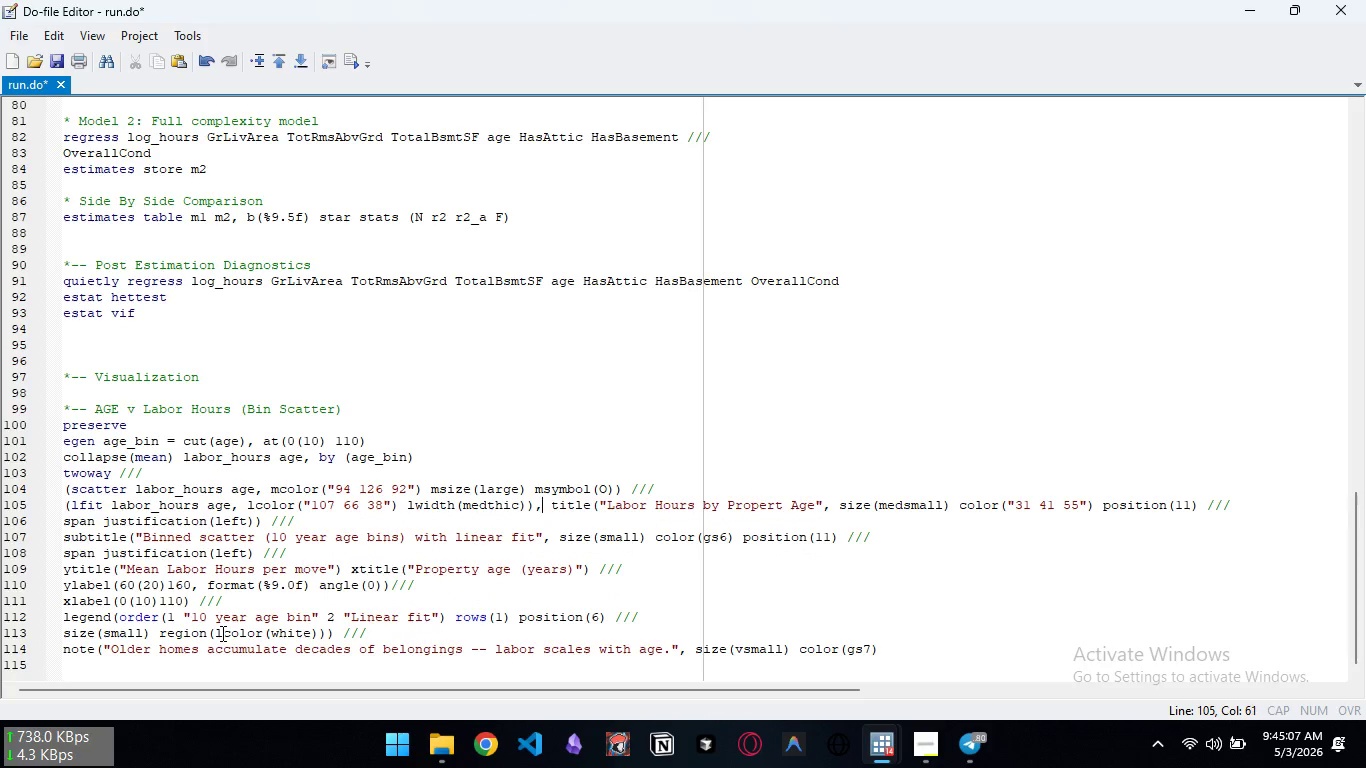 
key(Control+ArrowLeft)
 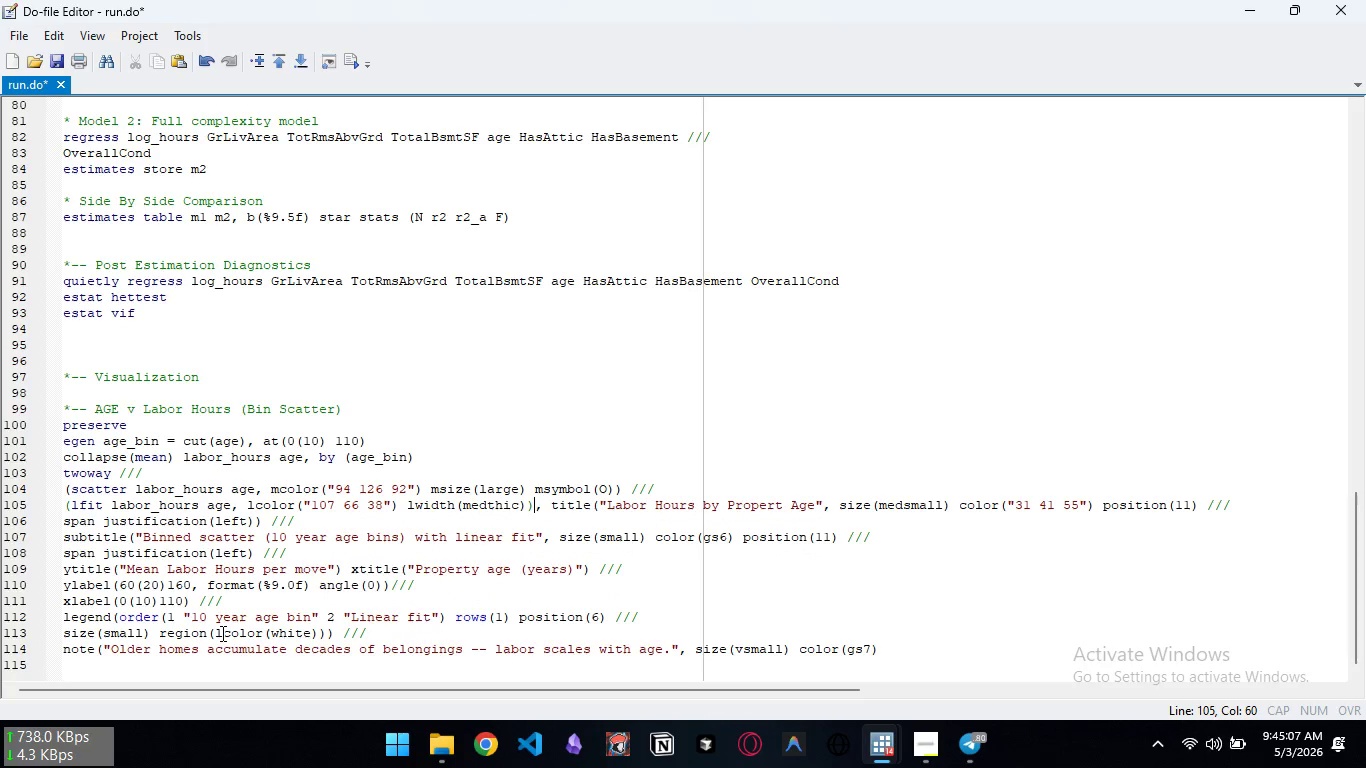 
key(Control+ArrowLeft)
 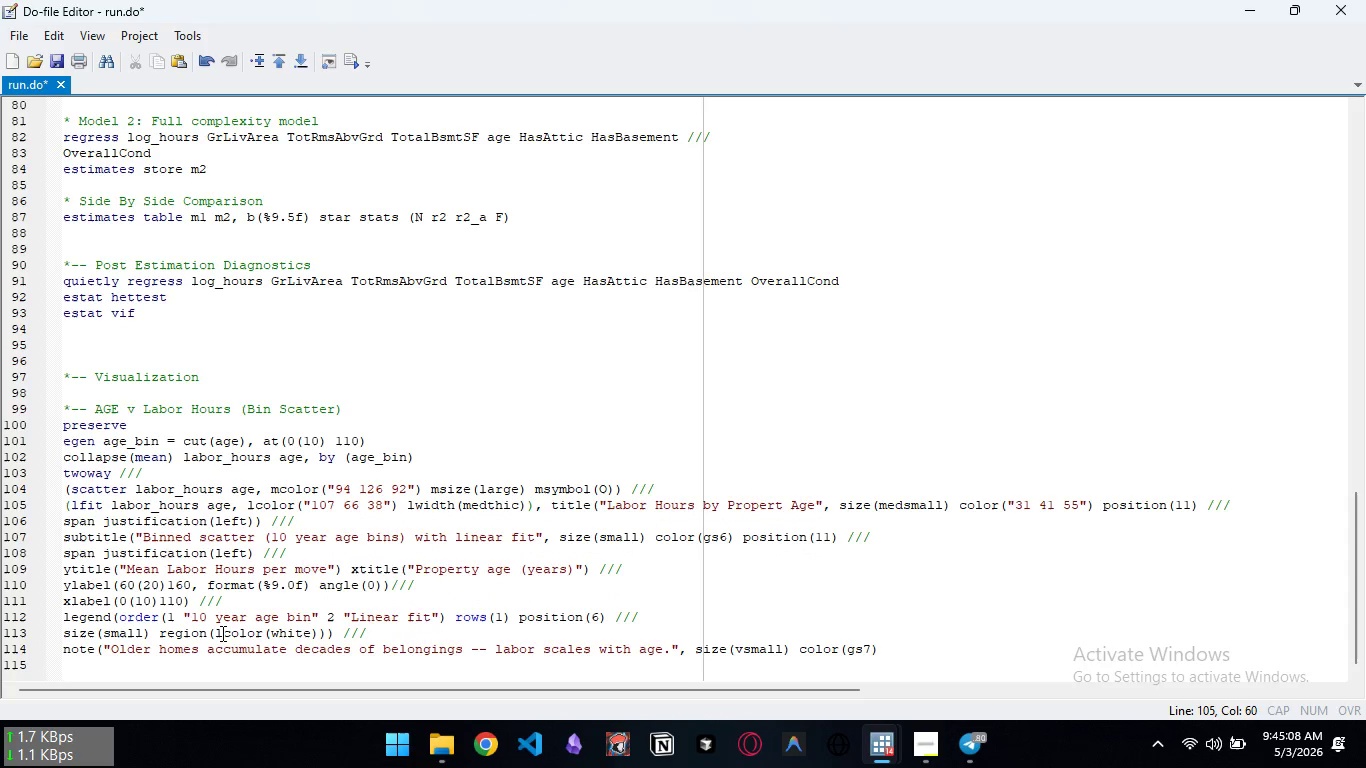 
key(Space)
 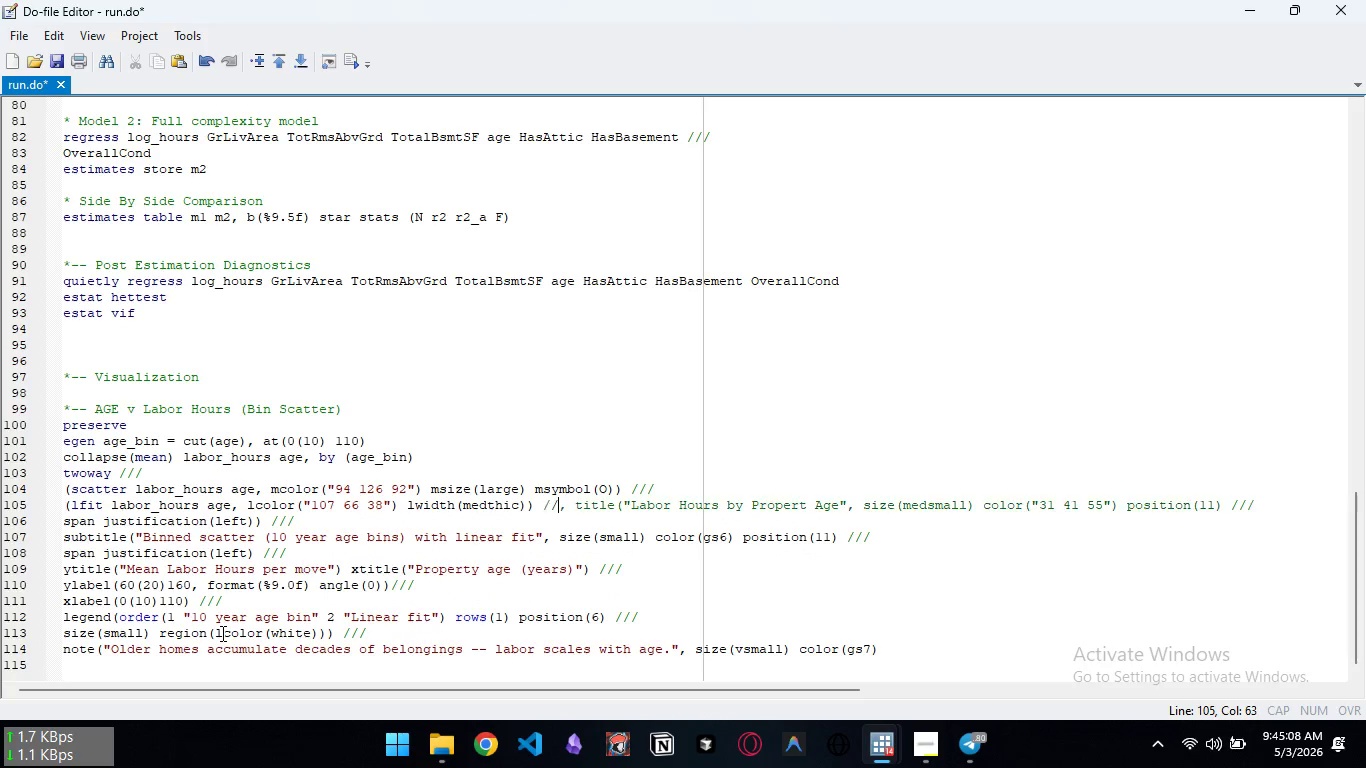 
key(Slash)
 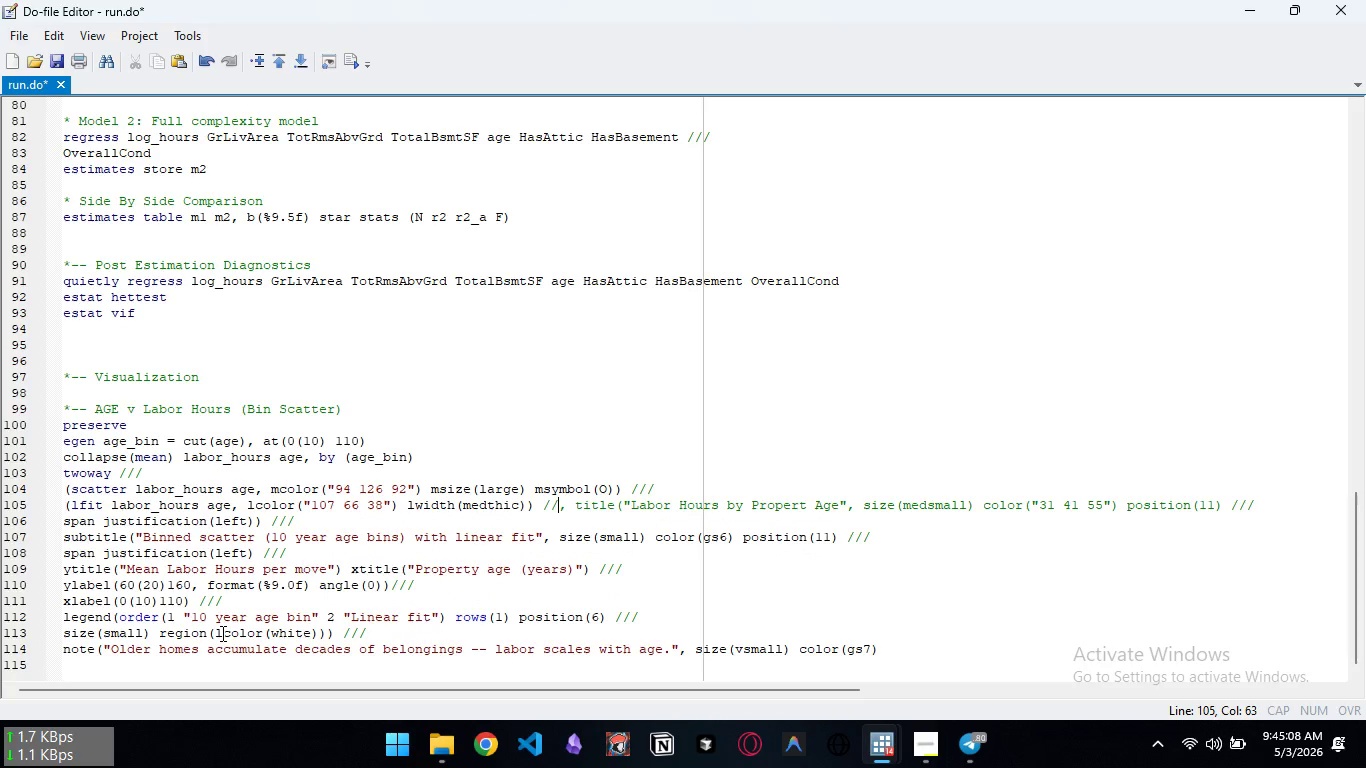 
key(Slash)
 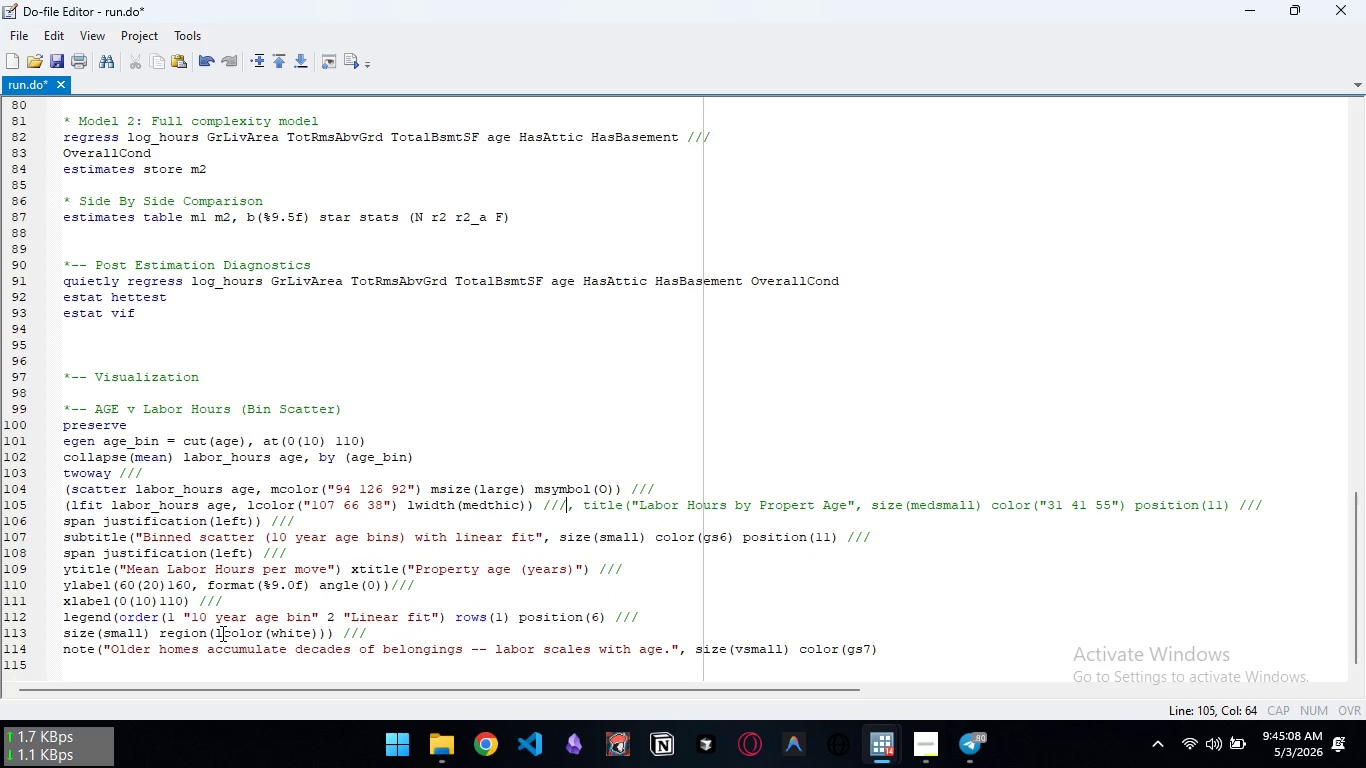 
key(Slash)
 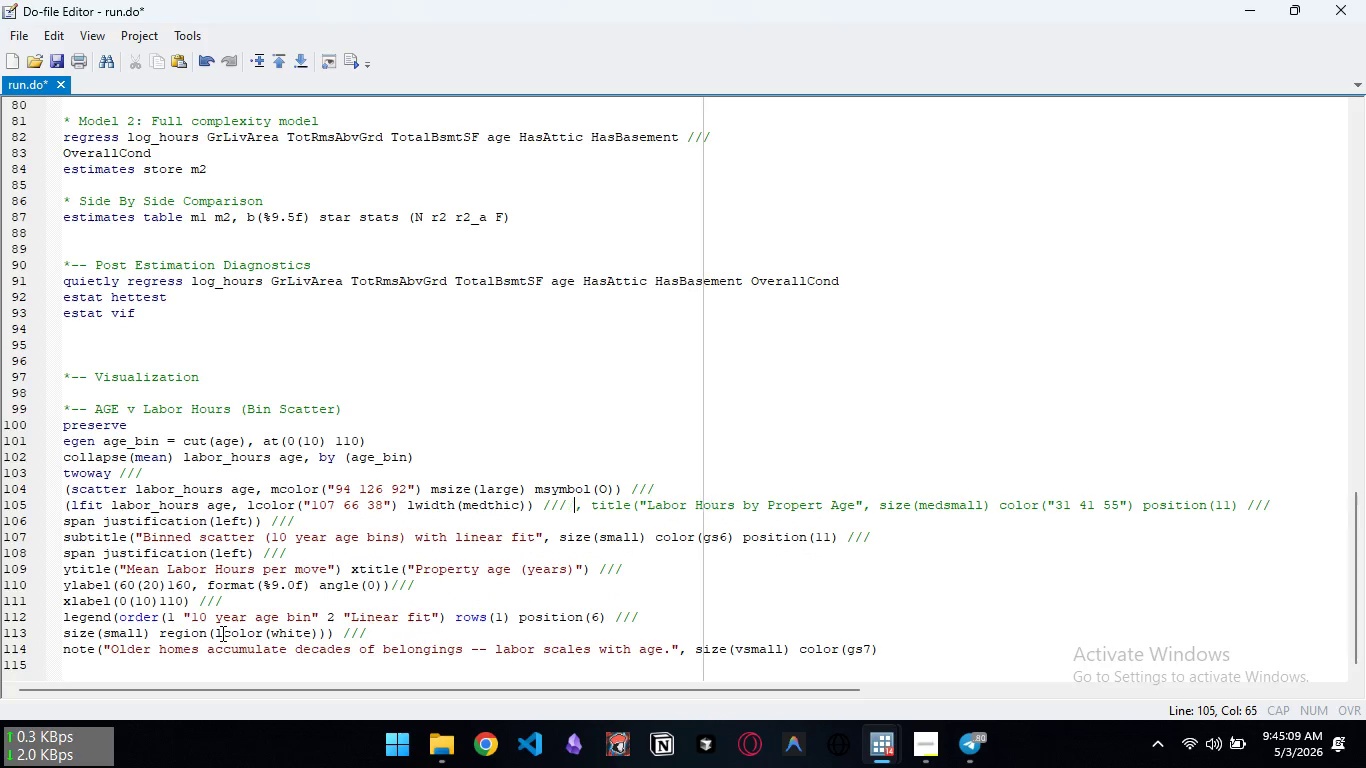 
key(Space)
 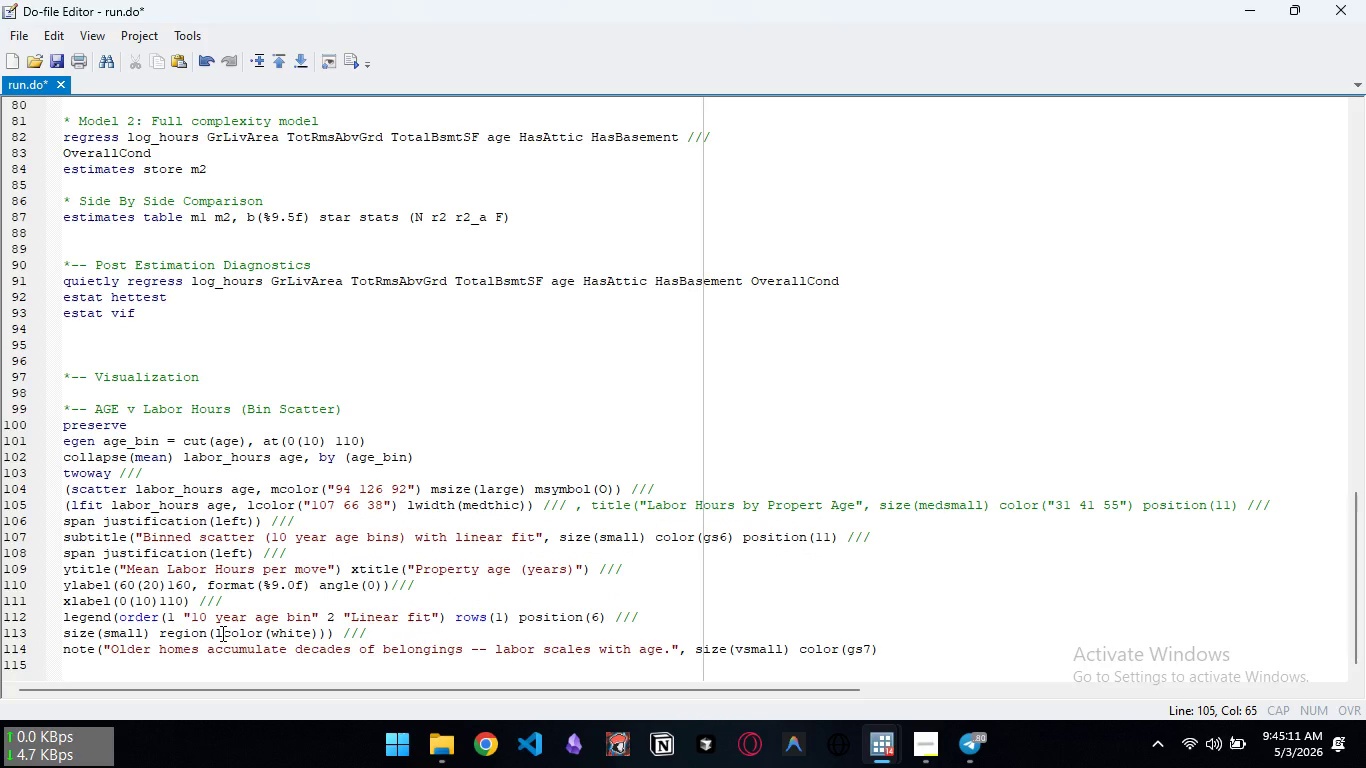 
key(Enter)
 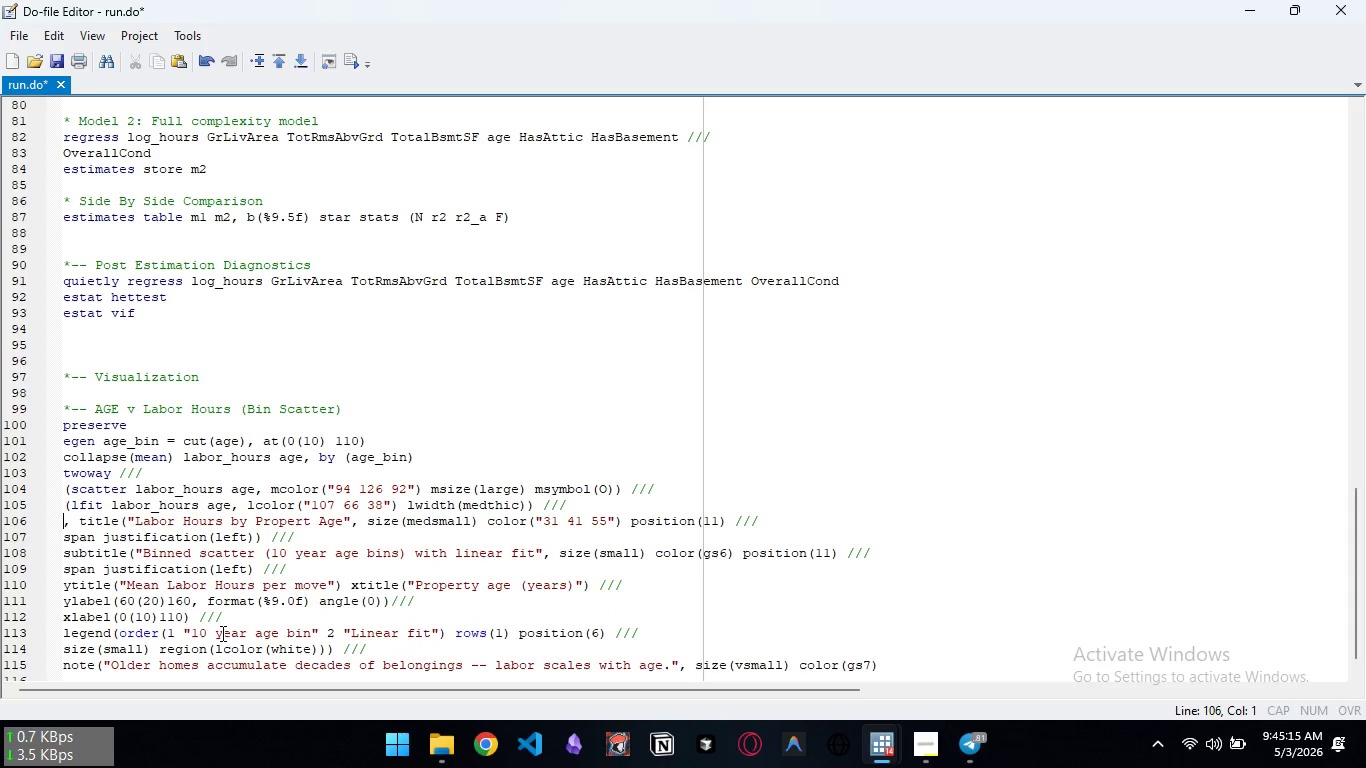 
wait(8.86)
 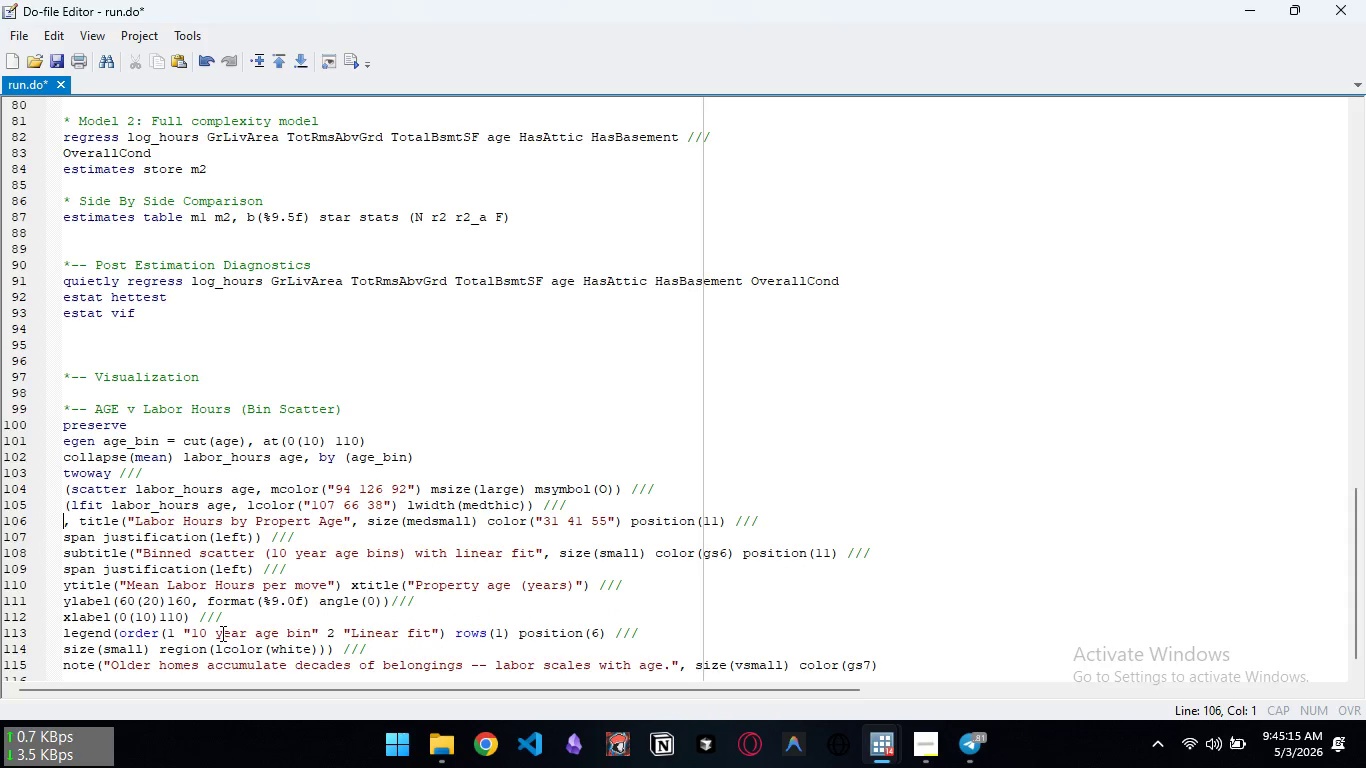 
key(ArrowRight)
 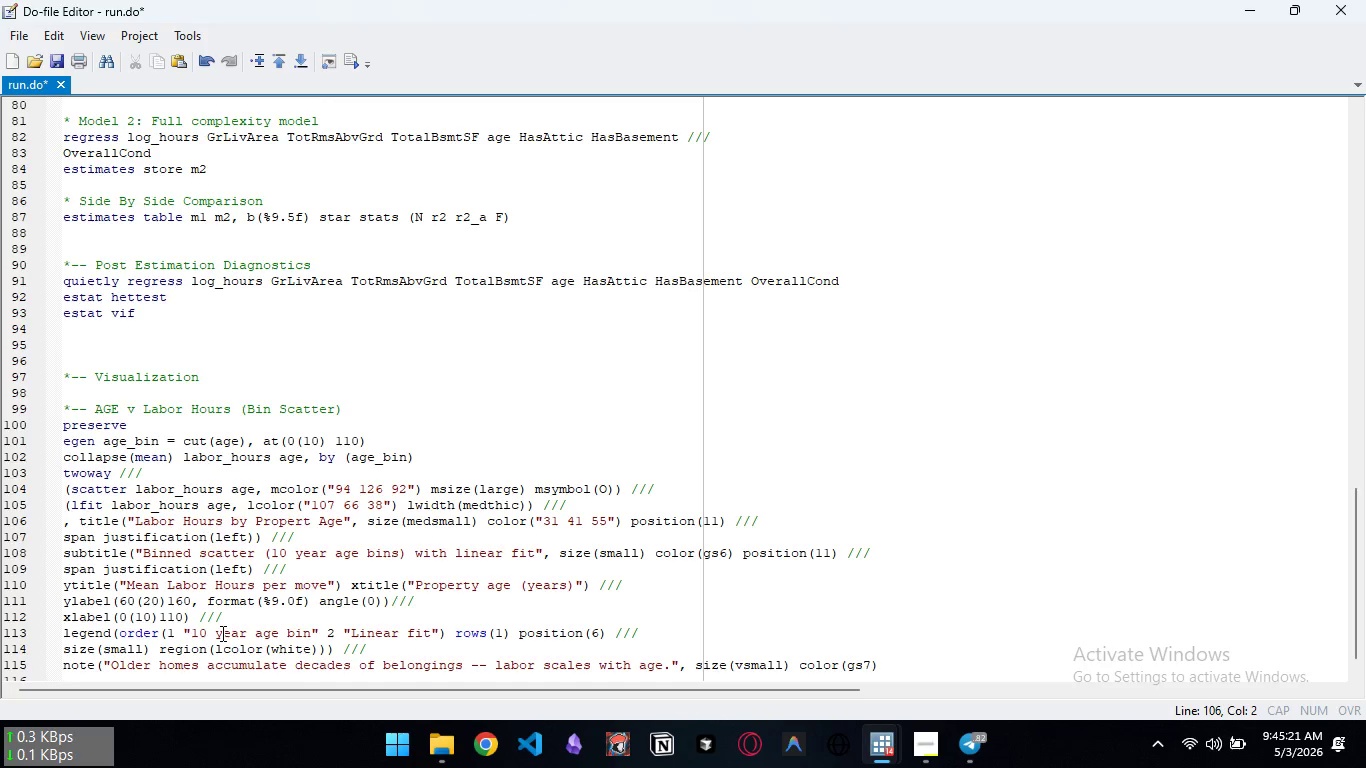 
key(Backspace)
 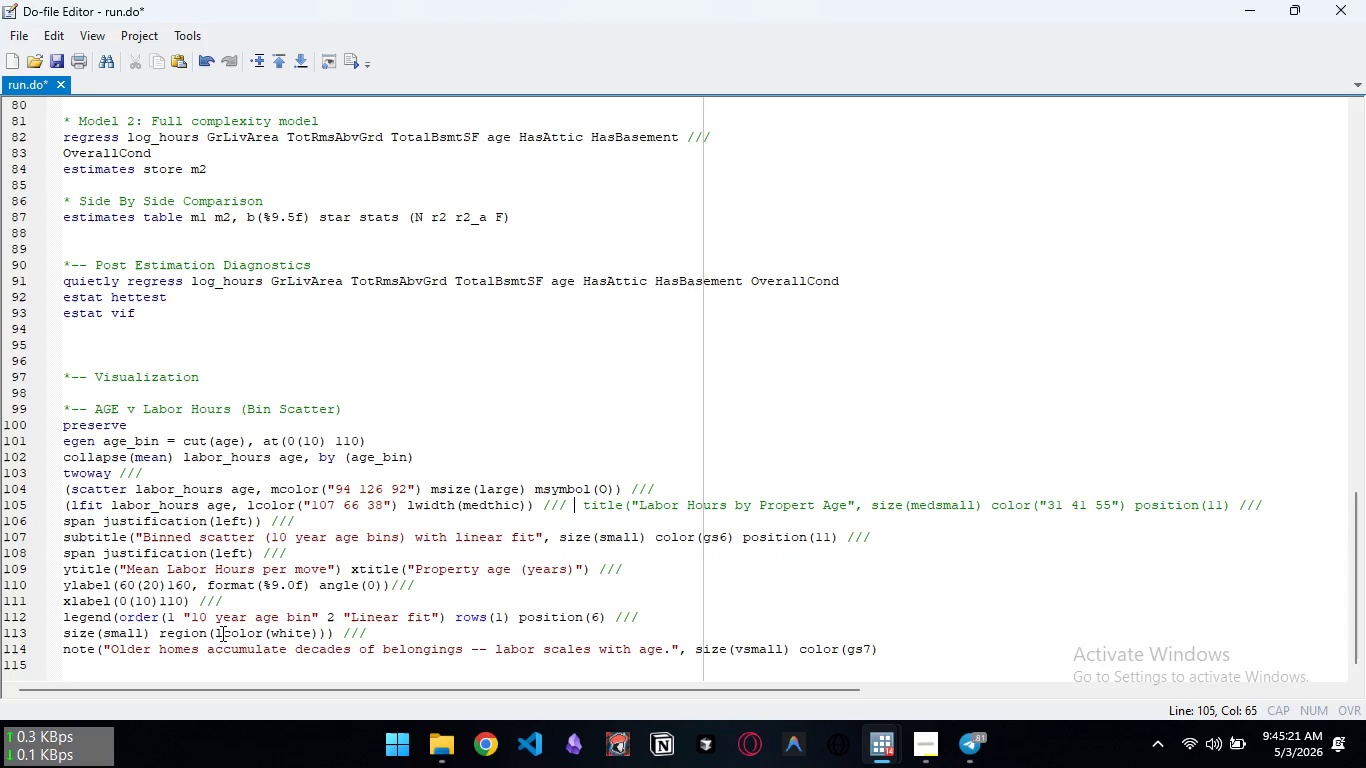 
key(Backspace)
 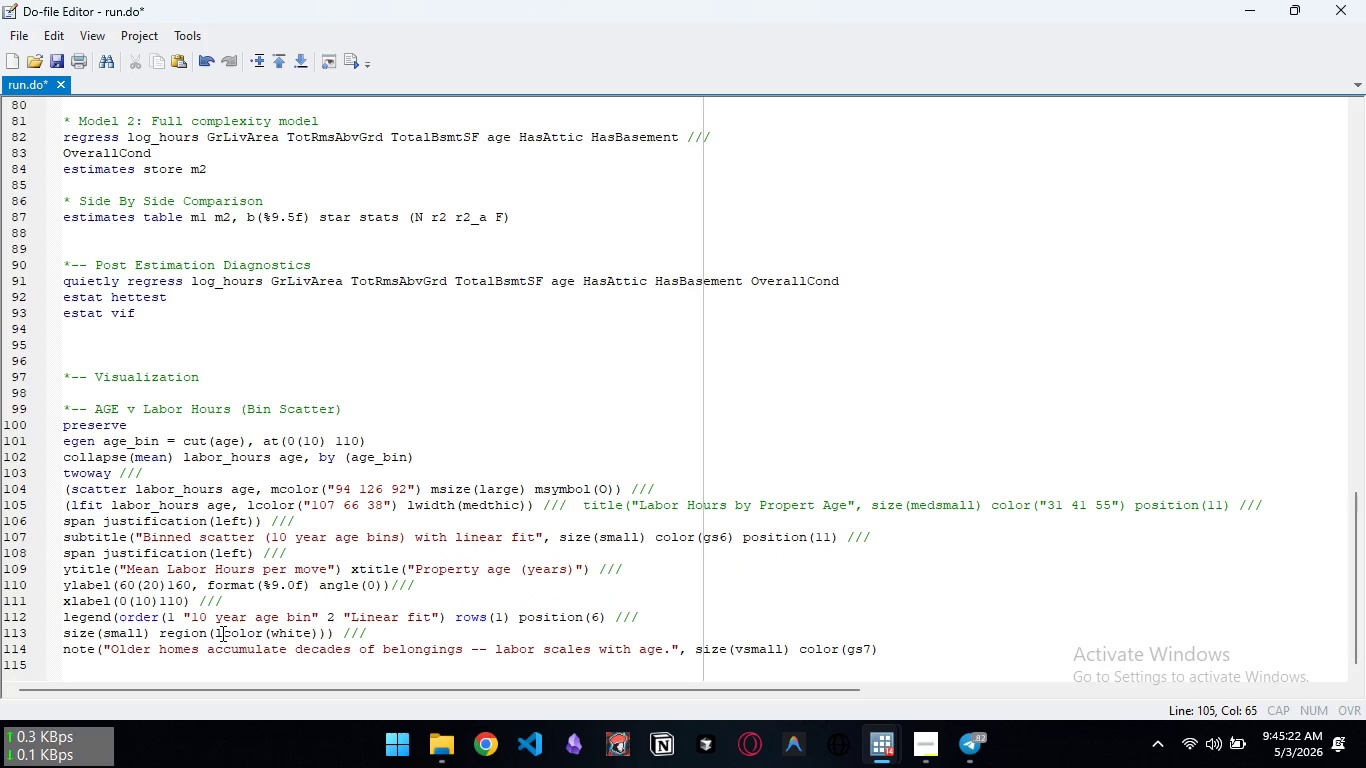 
key(Control+ArrowLeft)
 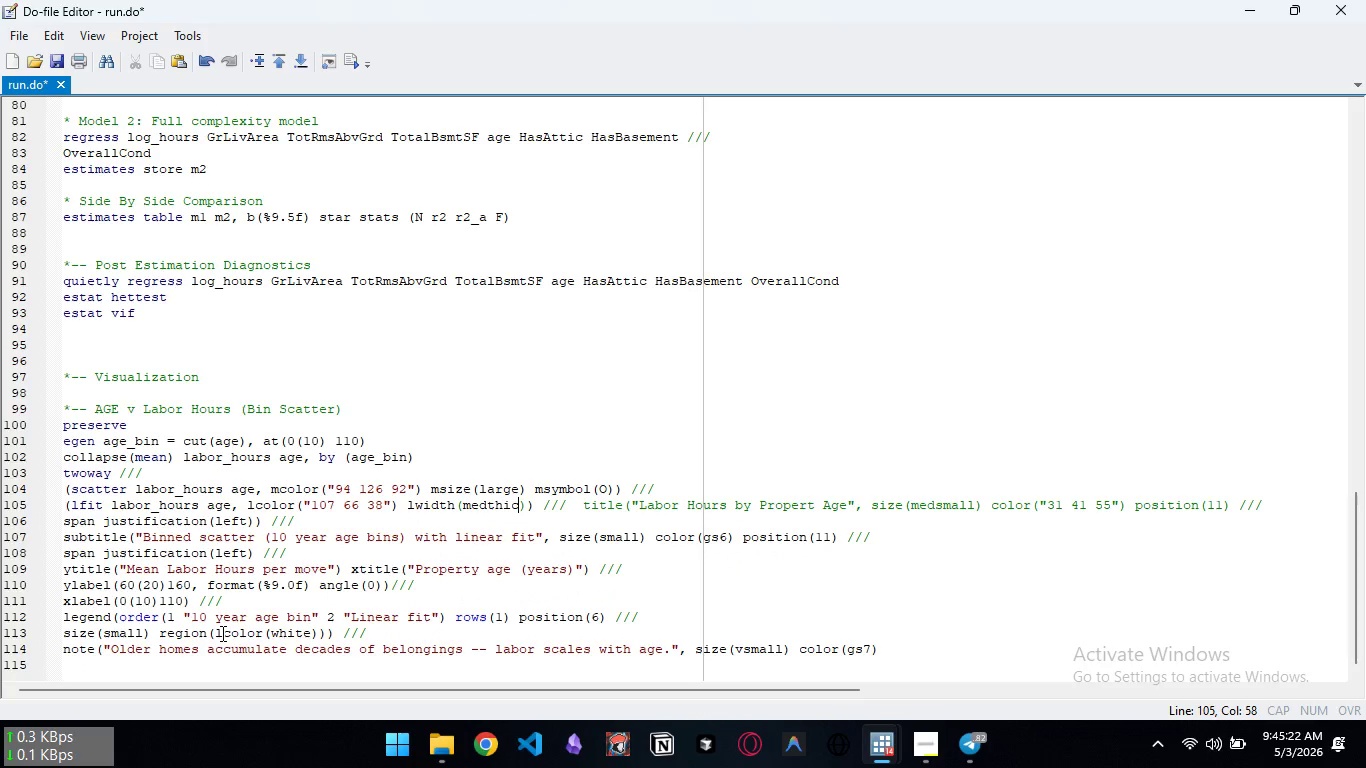 
key(Control+ArrowLeft)
 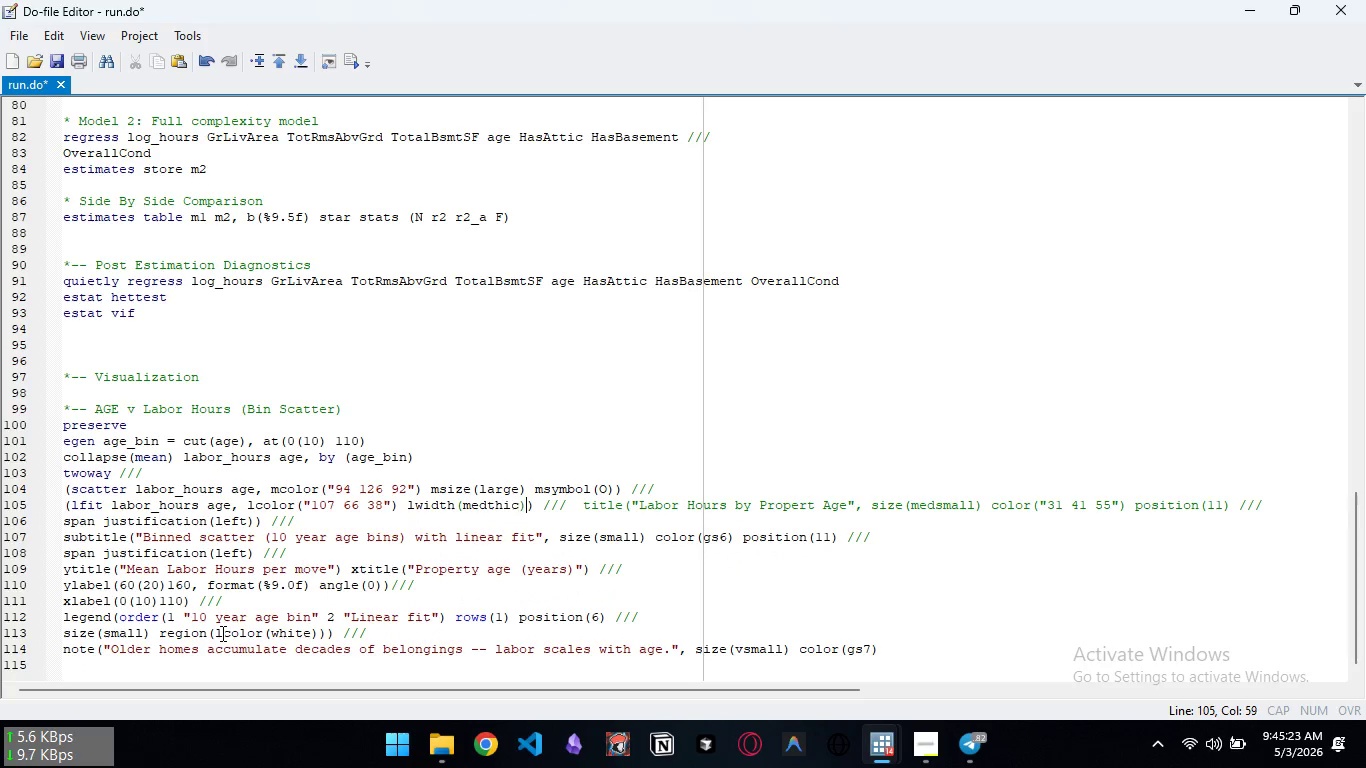 
key(ArrowRight)
 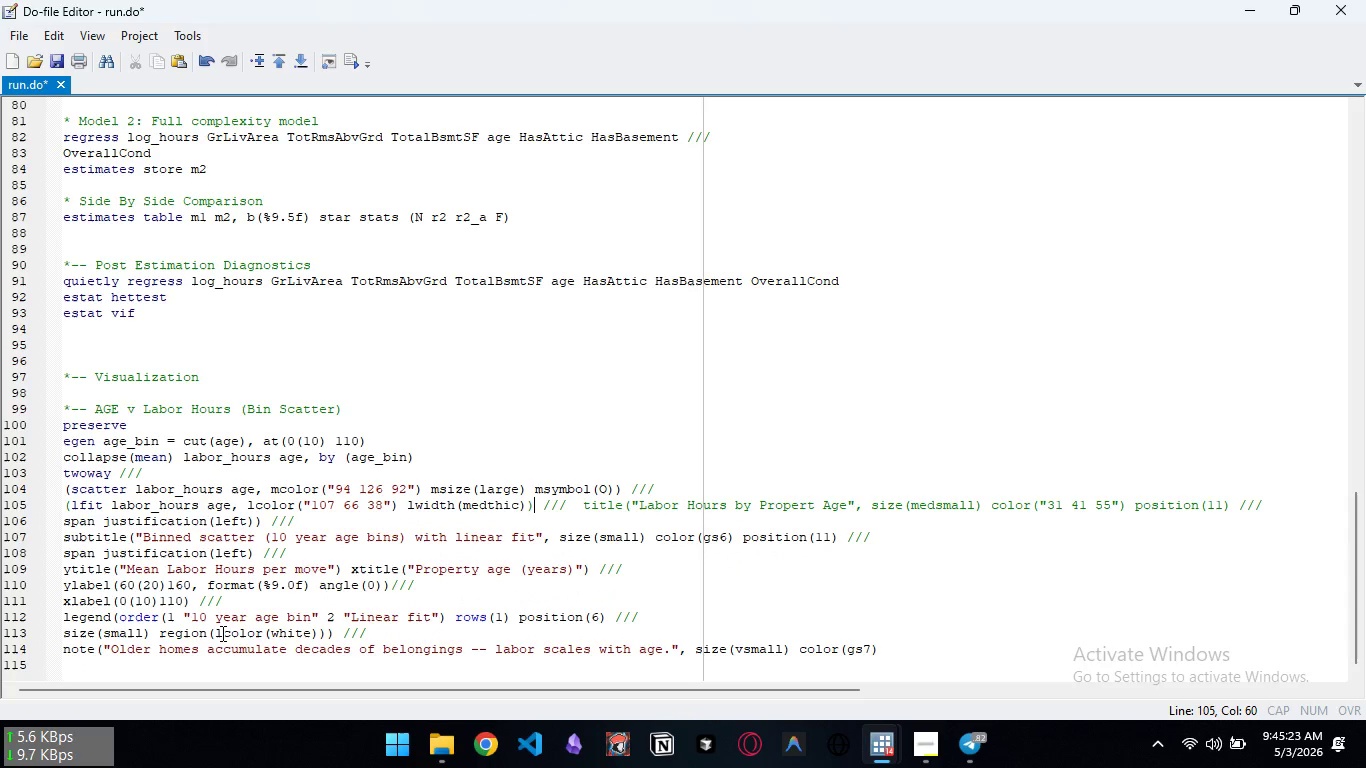 
key(ArrowRight)
 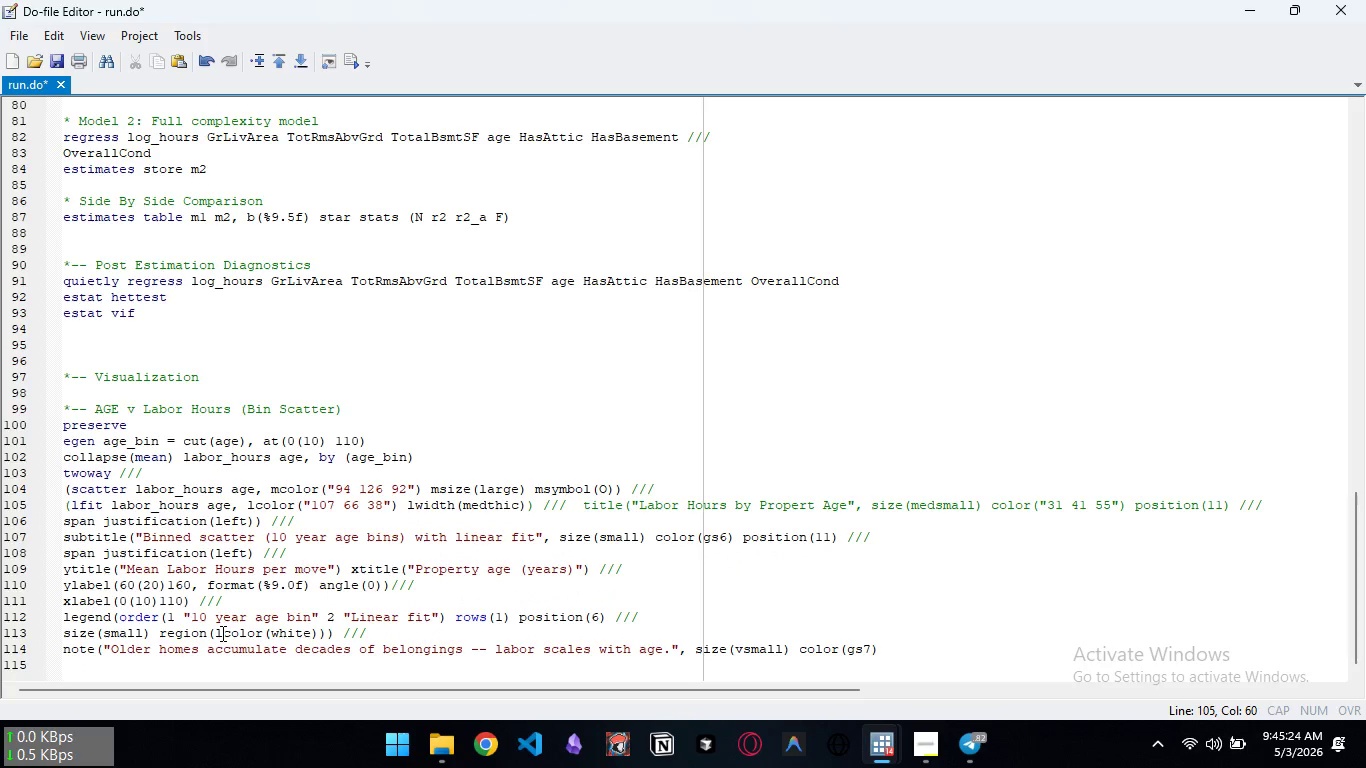 
key(Comma)
 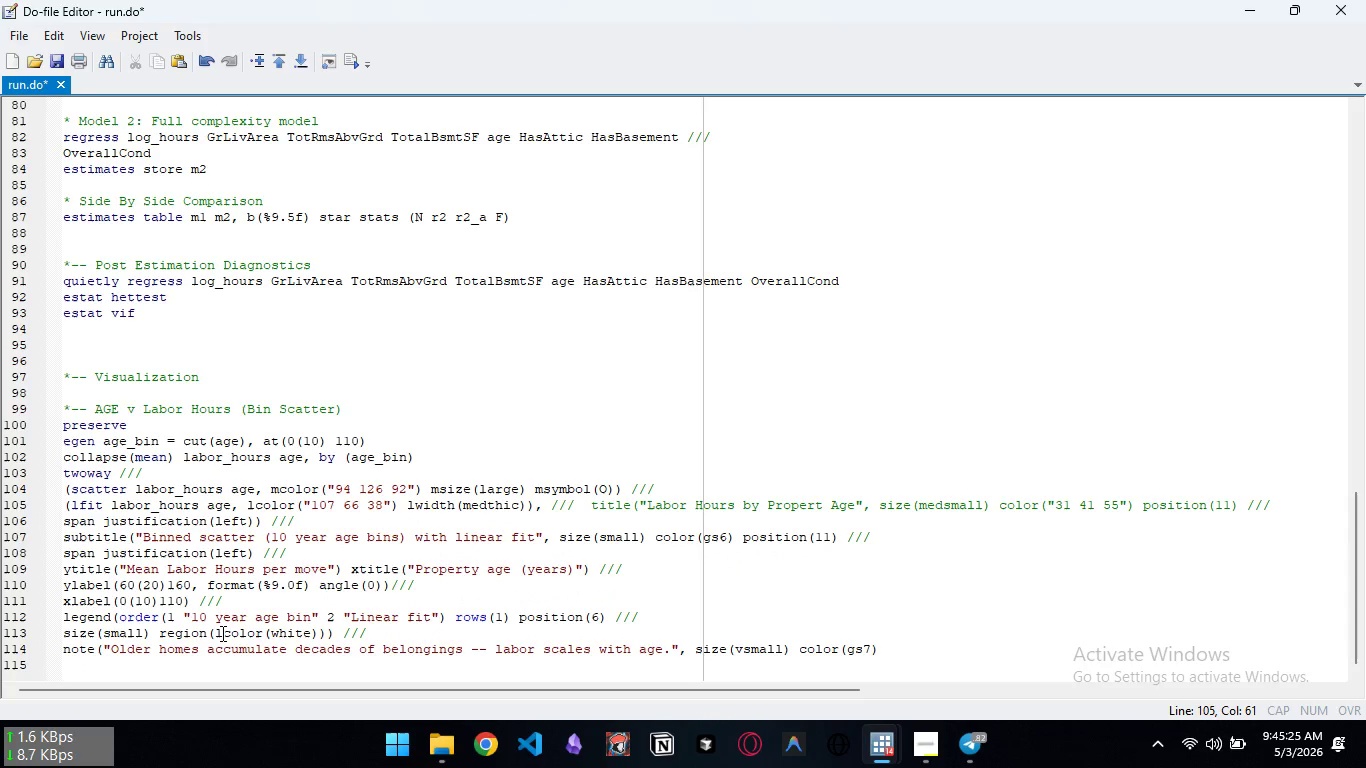 
key(Control+ArrowRight)
 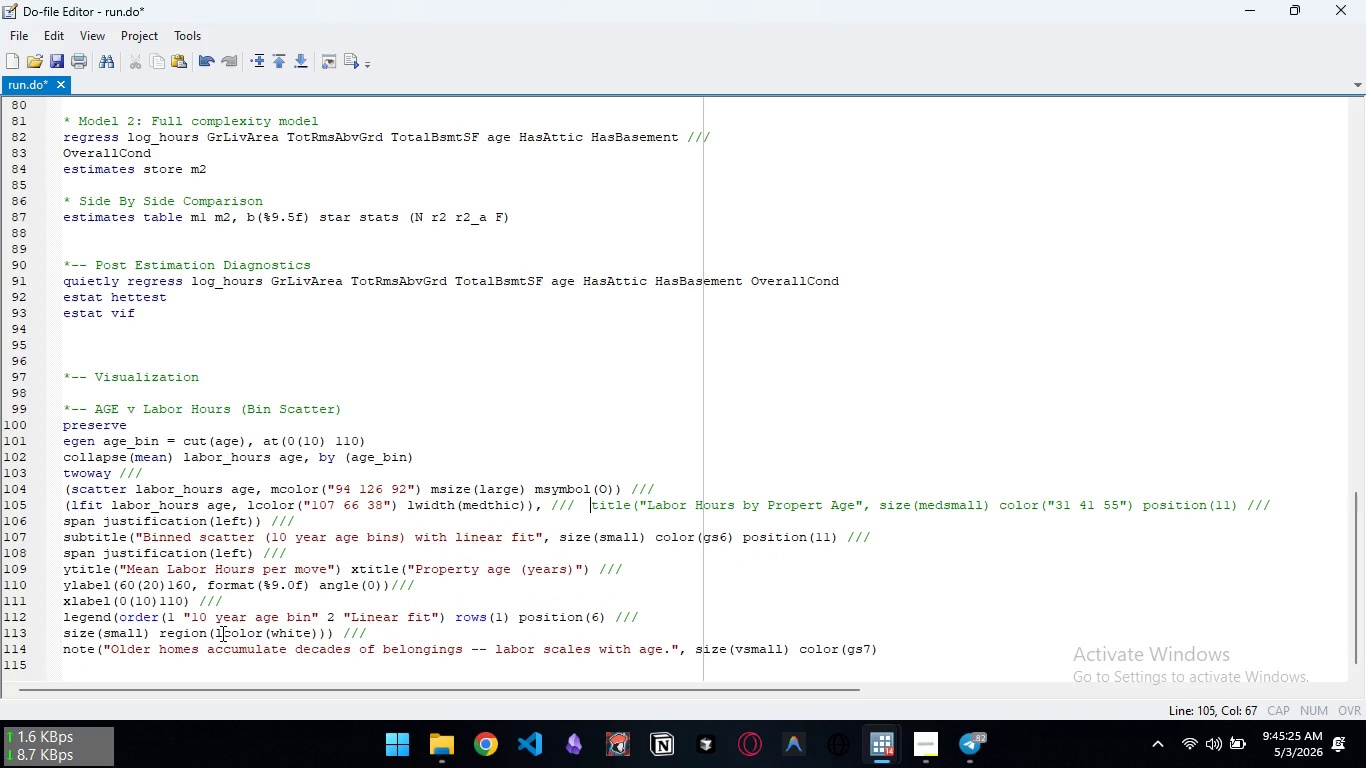 
key(Control+ArrowRight)
 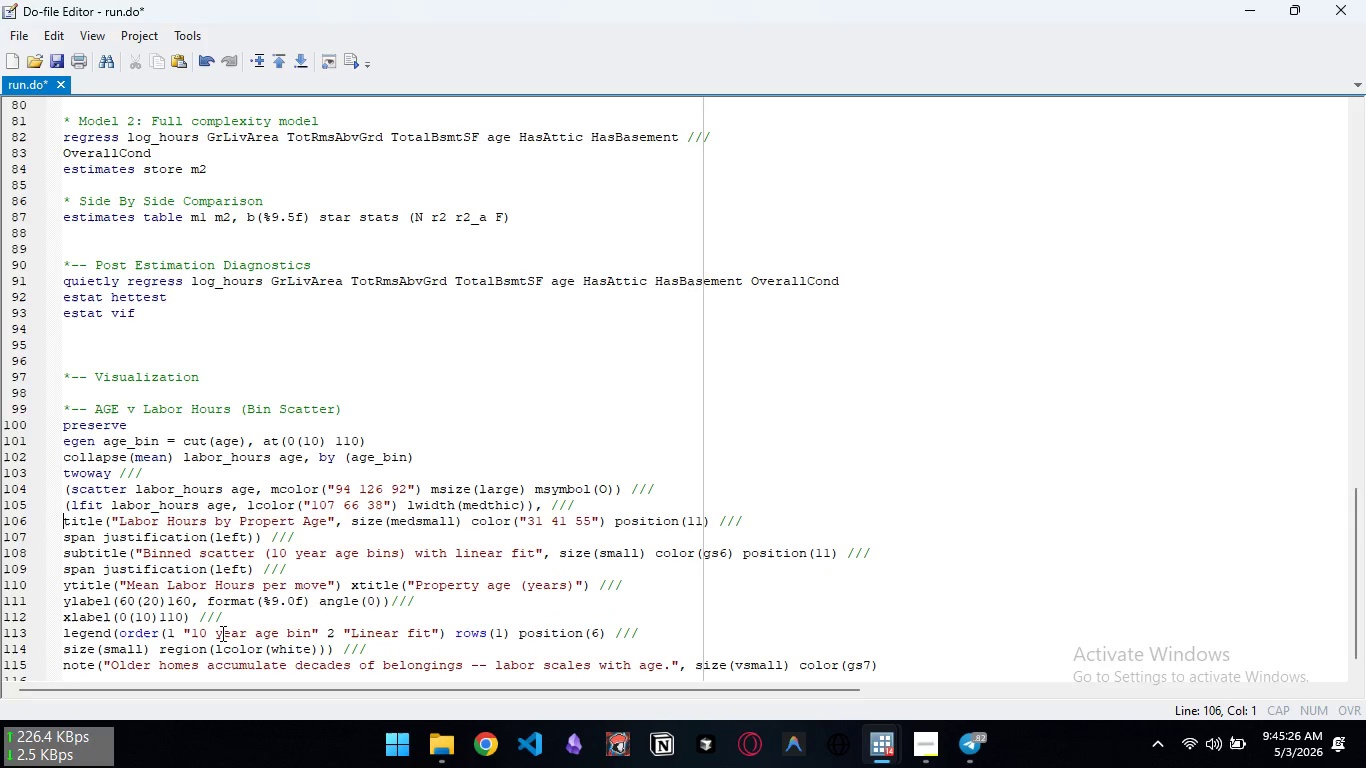 
key(Enter)
 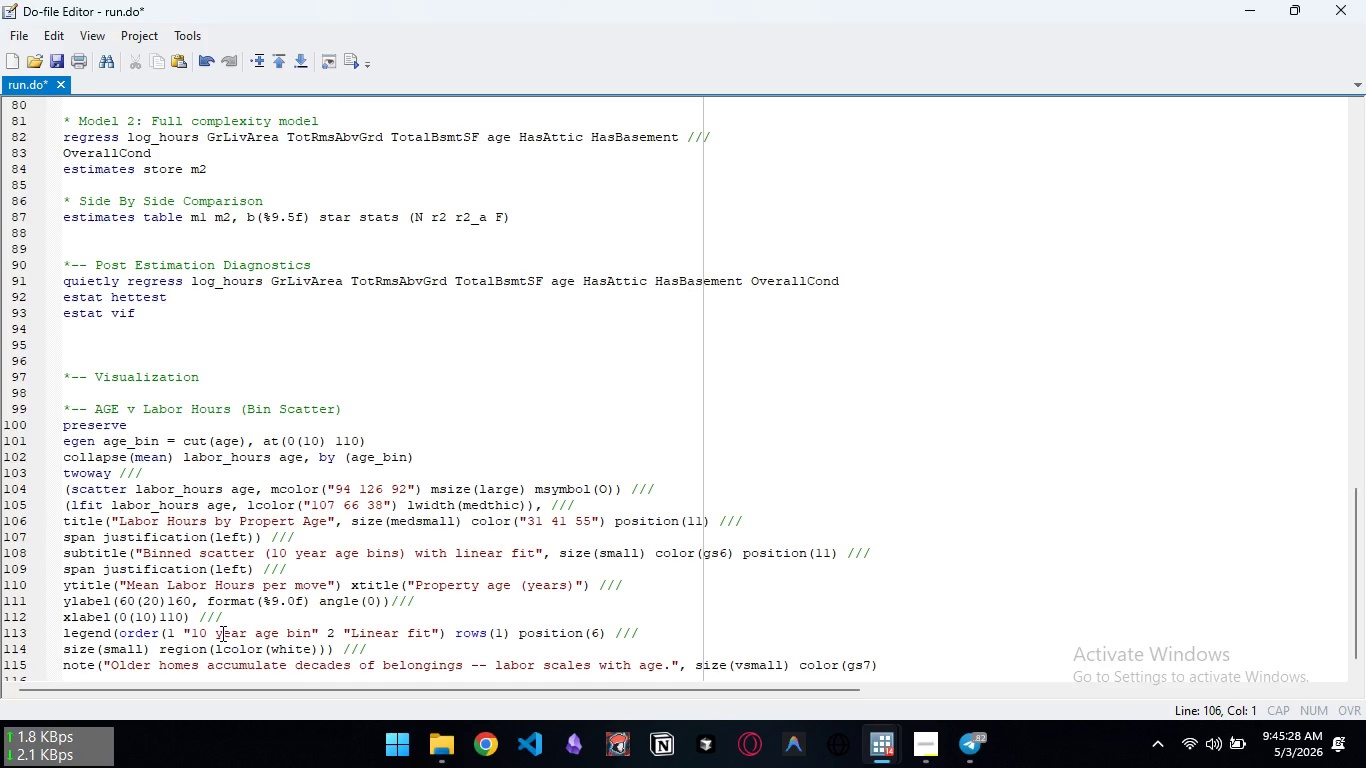 
hold_key(key=ArrowRight, duration=1.52)
 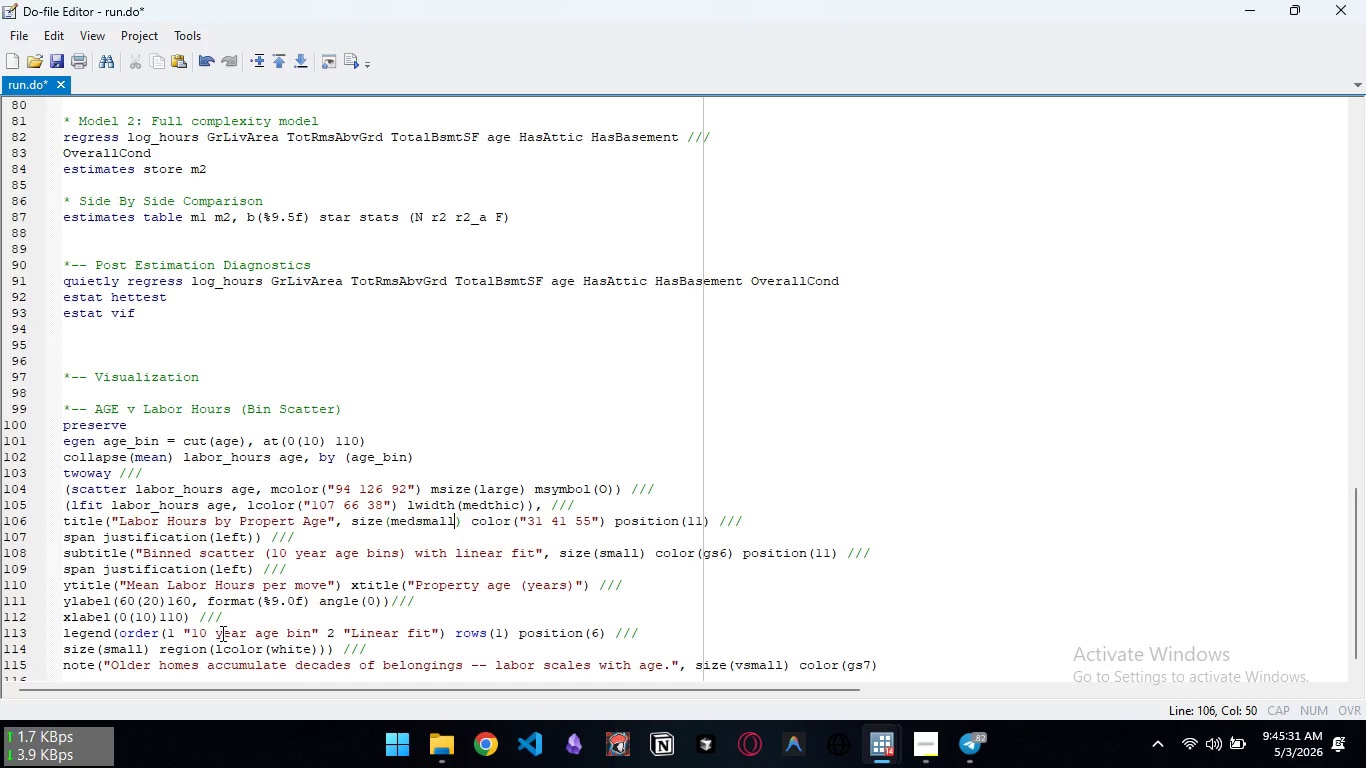 
hold_key(key=ArrowRight, duration=0.5)
 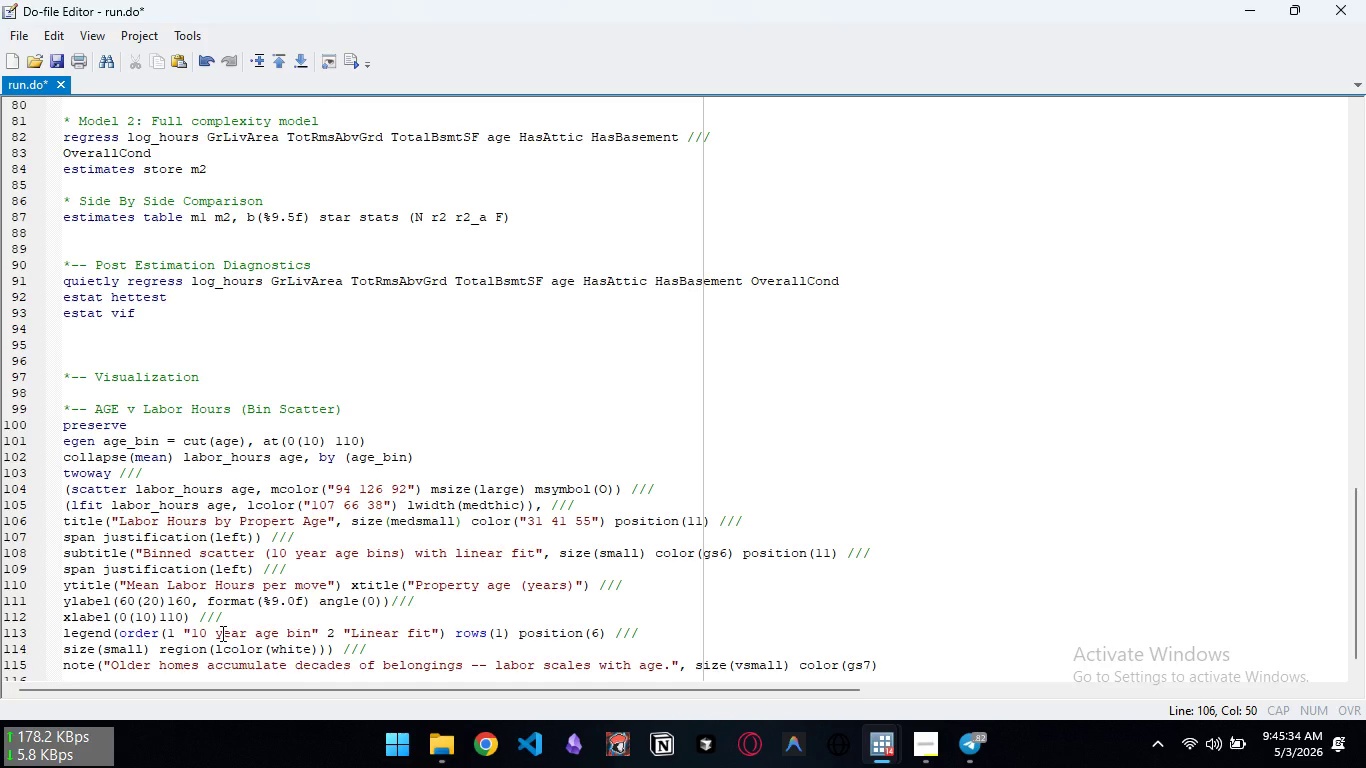 
wait(8.44)
 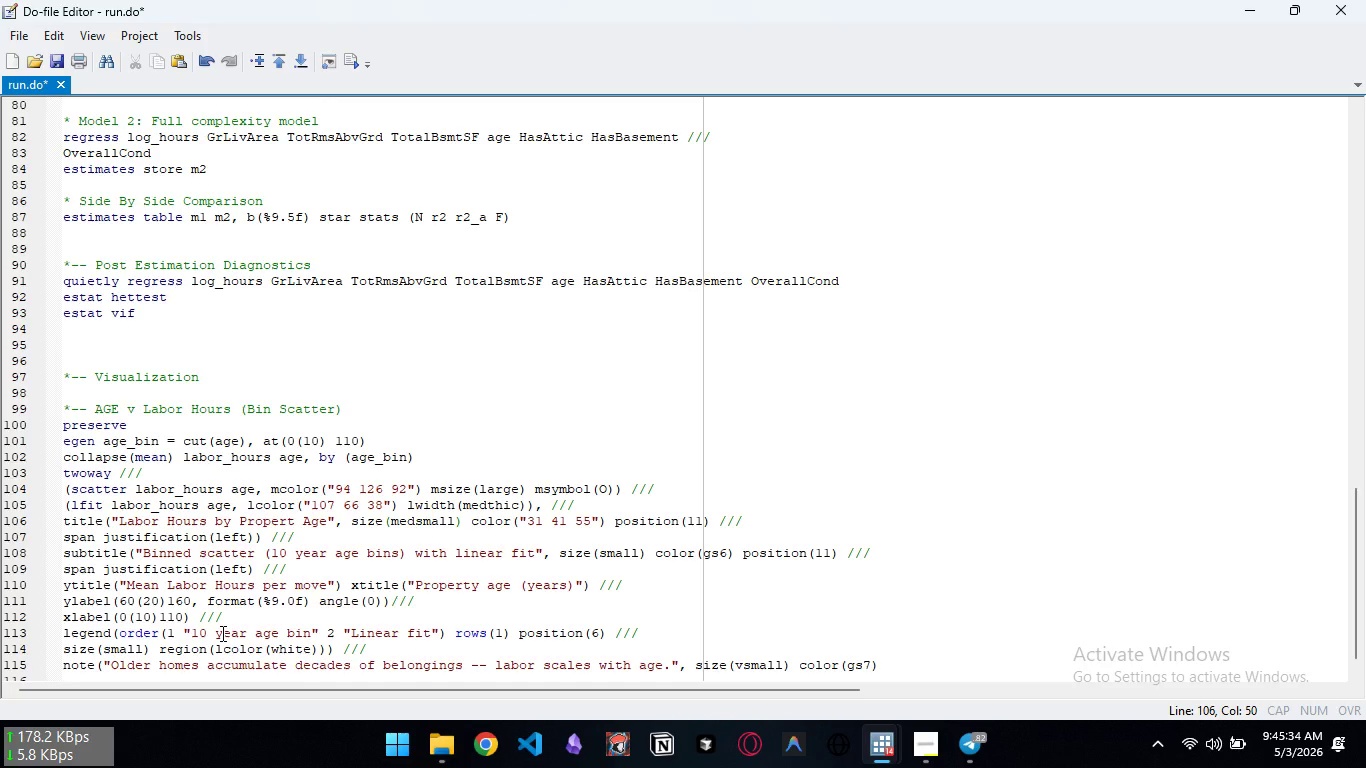 
hold_key(key=ArrowRight, duration=1.42)
 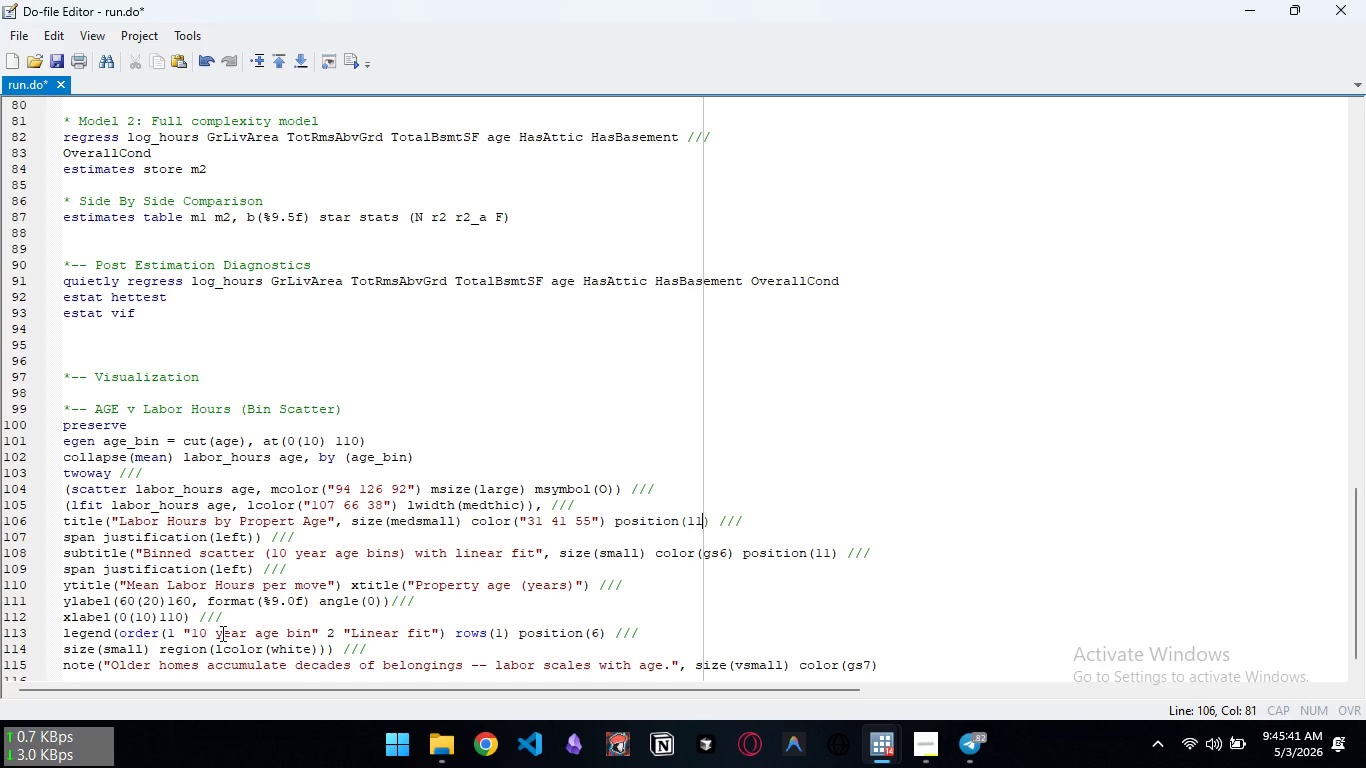 
key(ArrowRight)
 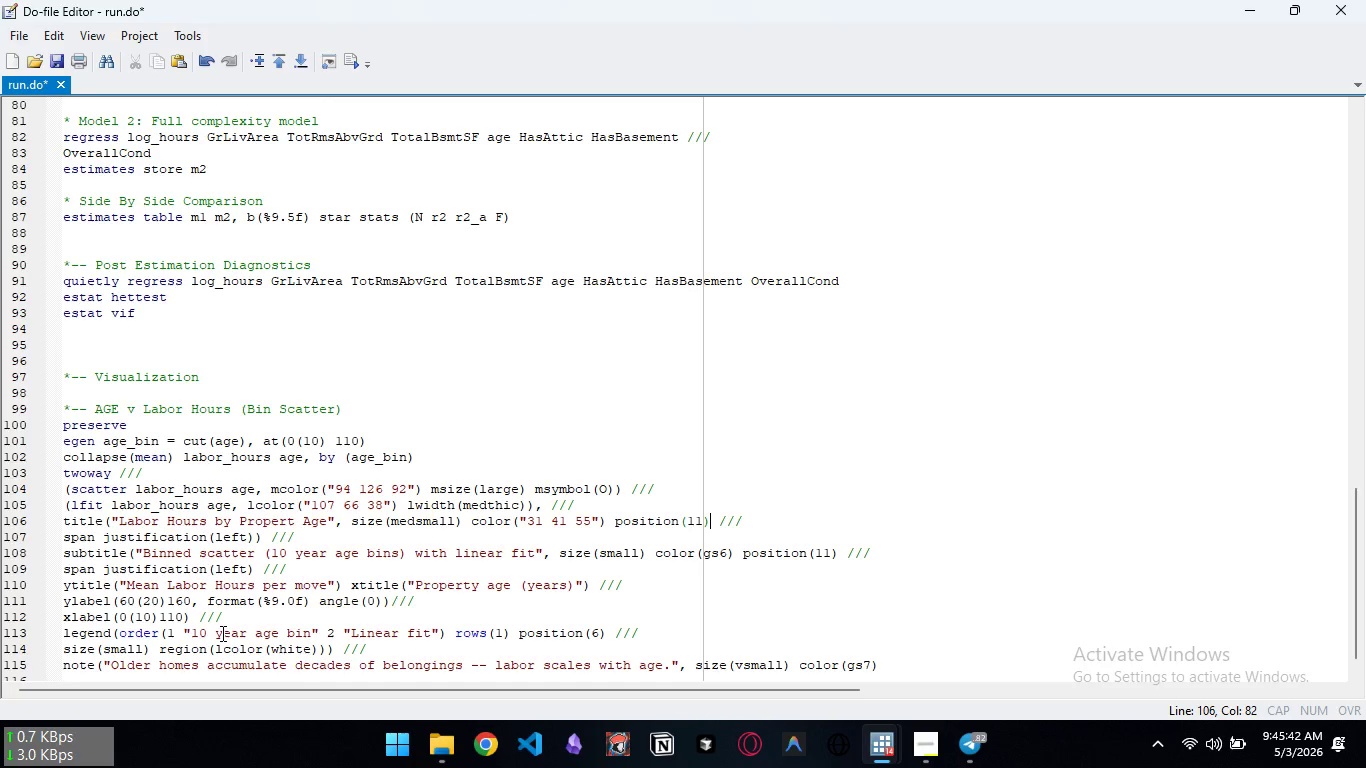 
key(ArrowRight)
 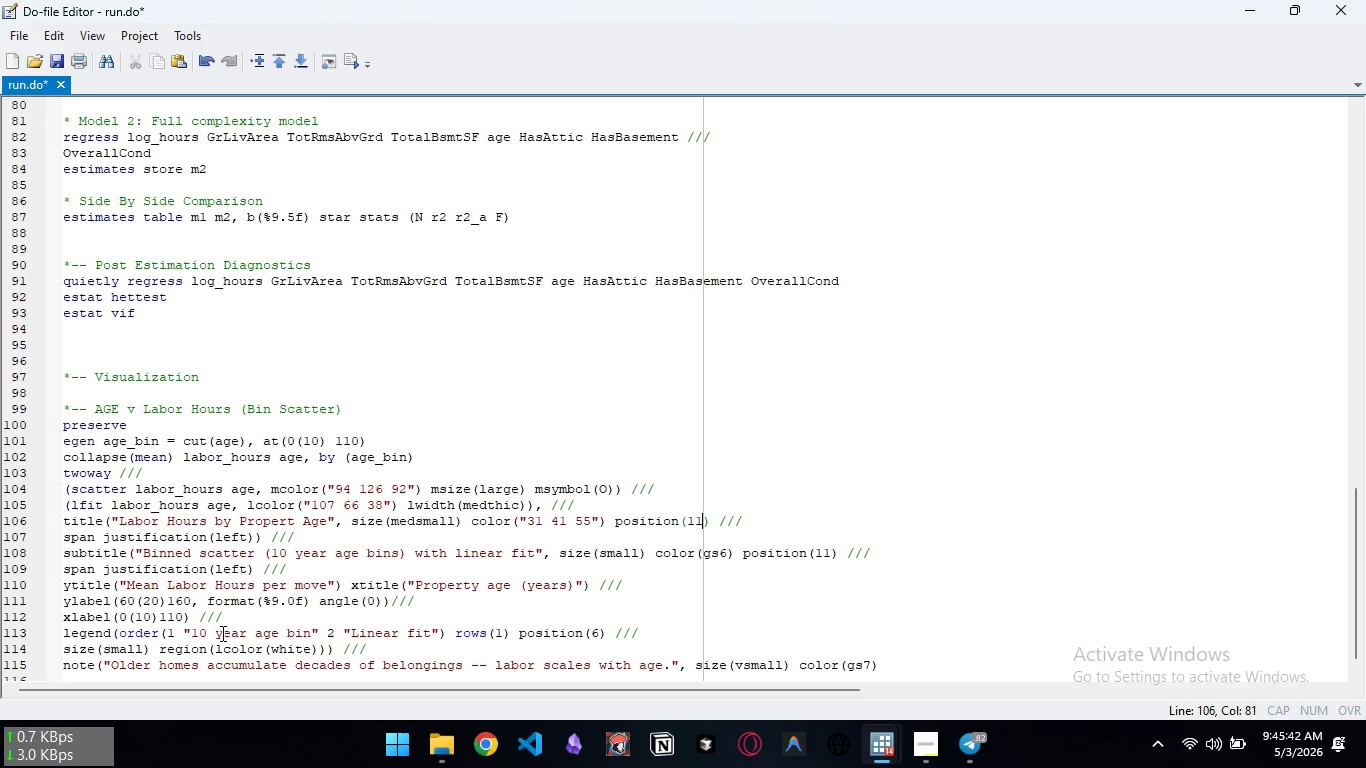 
key(ArrowLeft)
 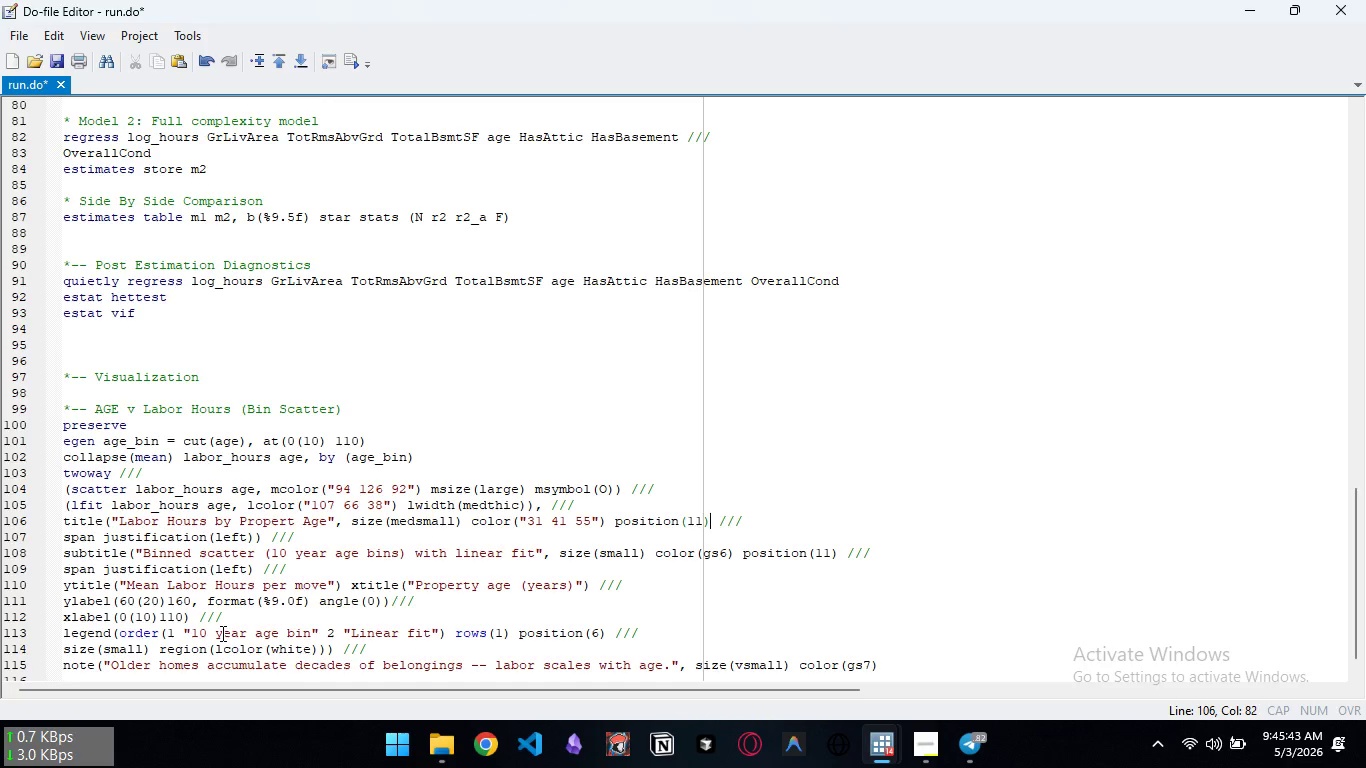 
key(ArrowRight)
 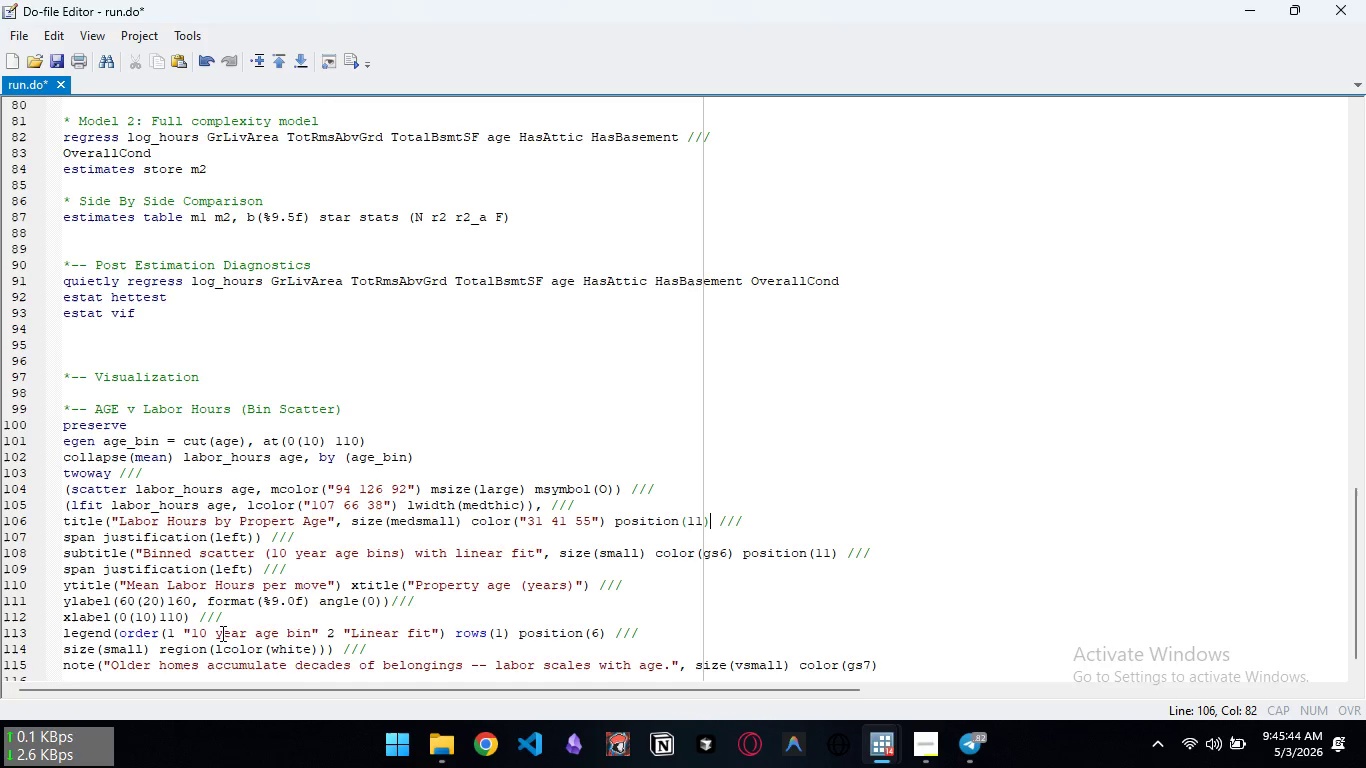 
key(Shift+0)
 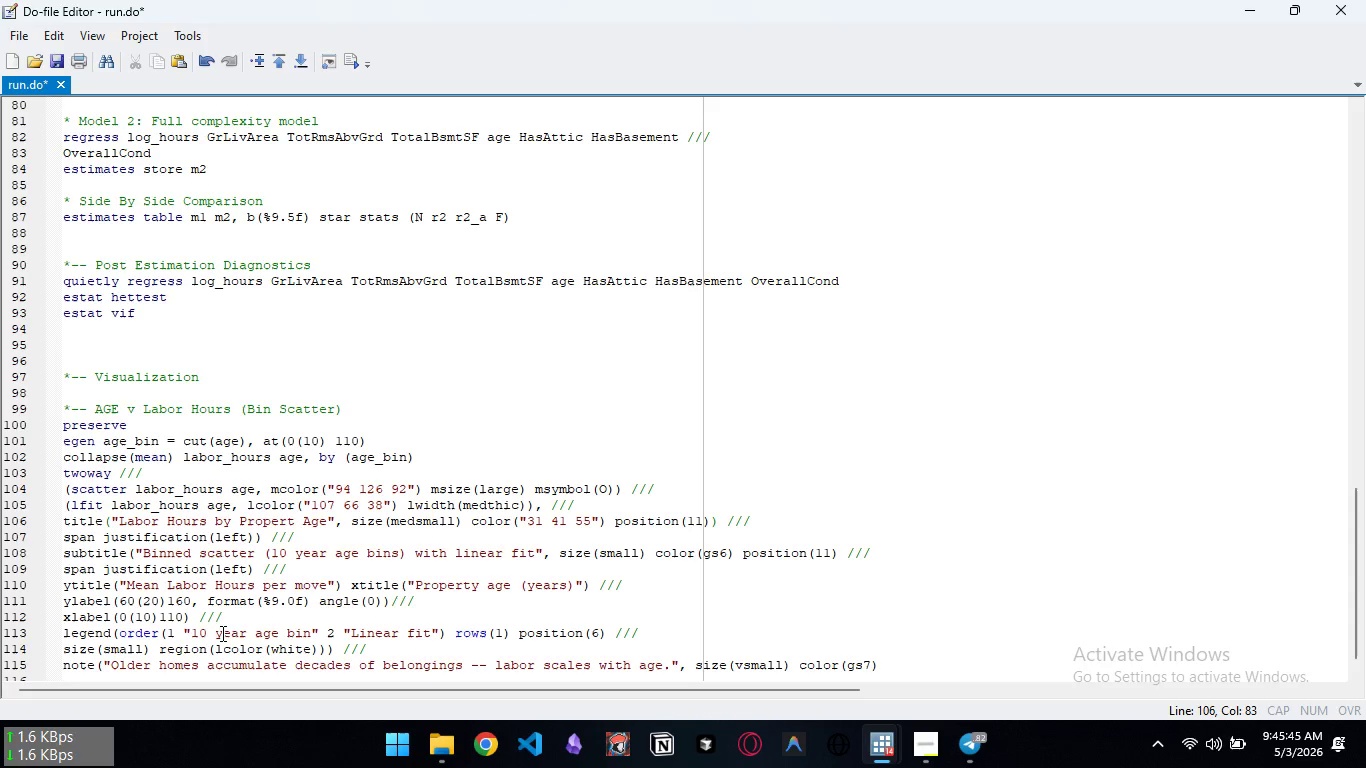 
key(Control+ControlLeft)
 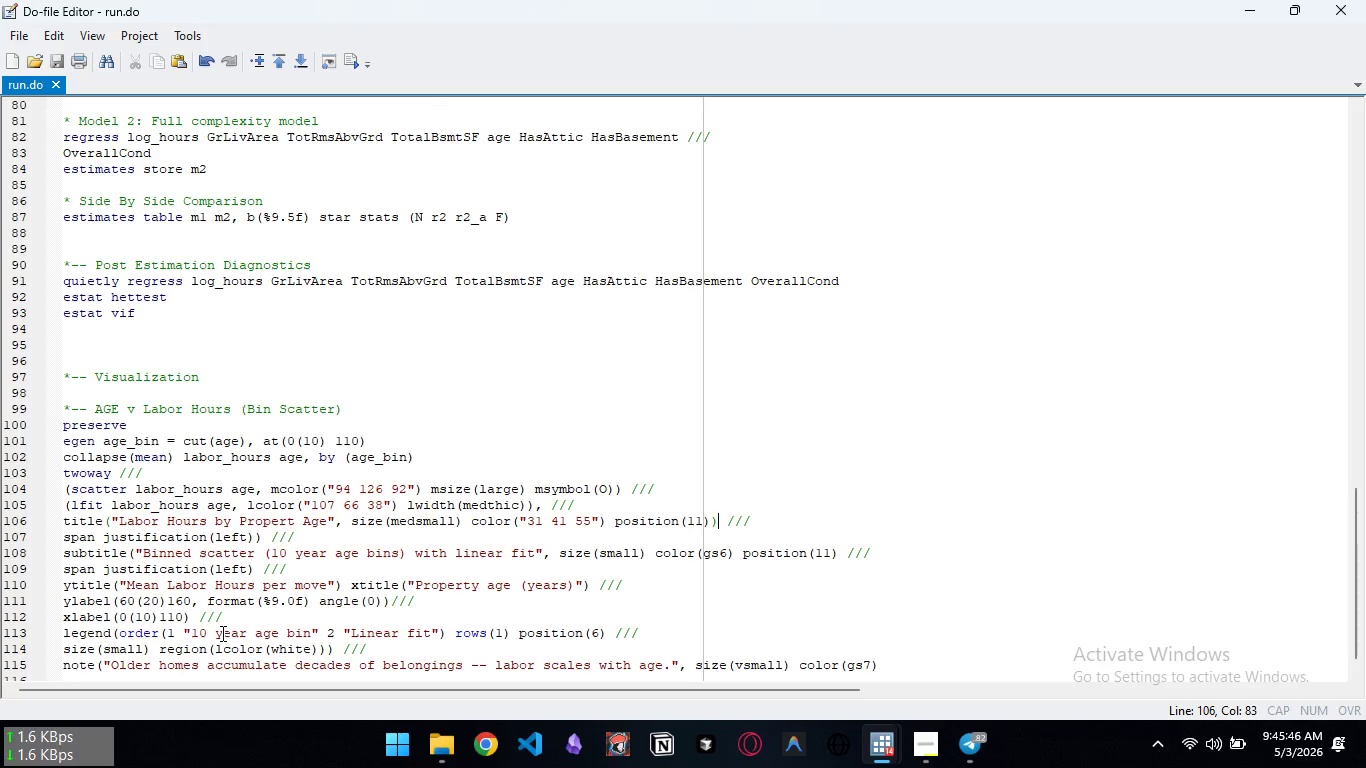 
key(Control+S)
 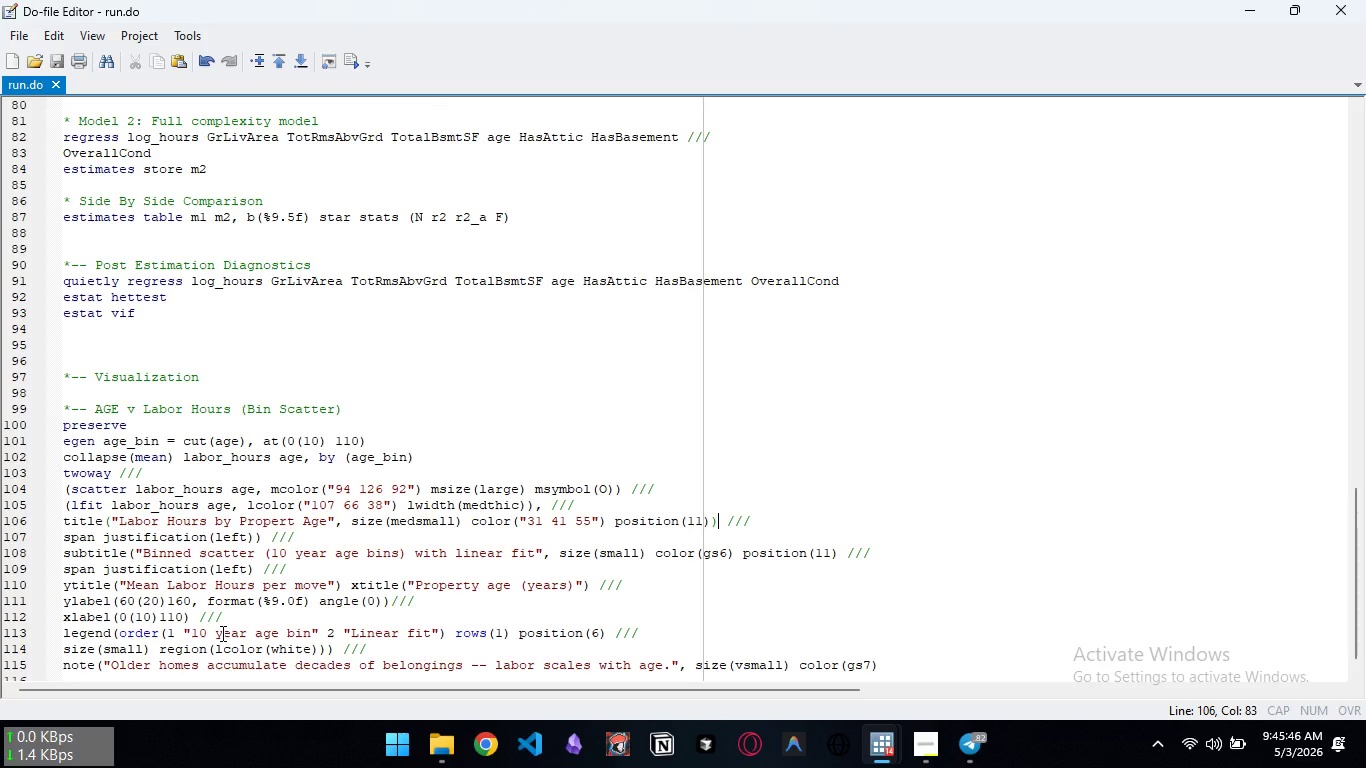 
key(Control+ControlLeft)
 